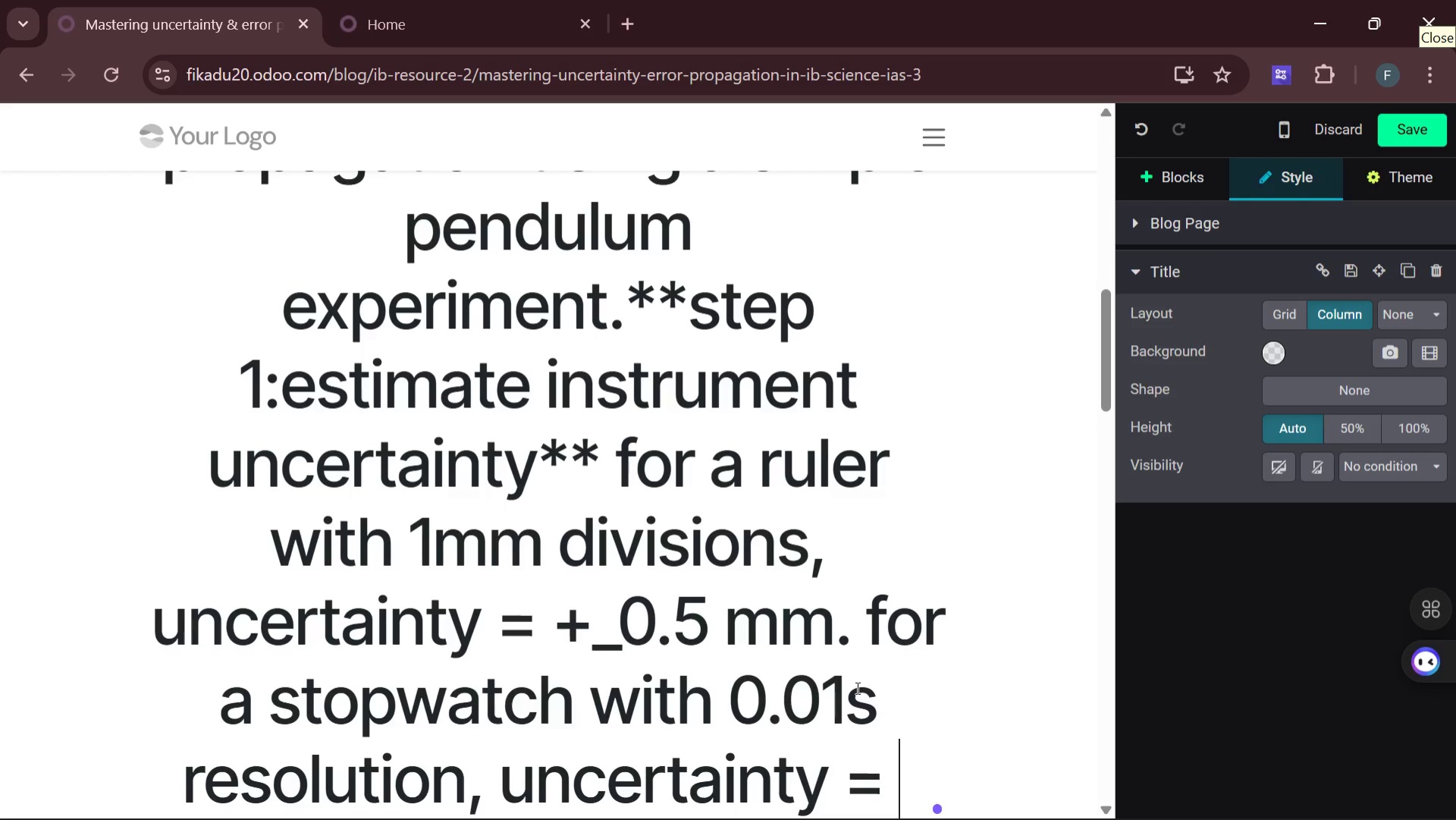 
key(Shift+Minus)
 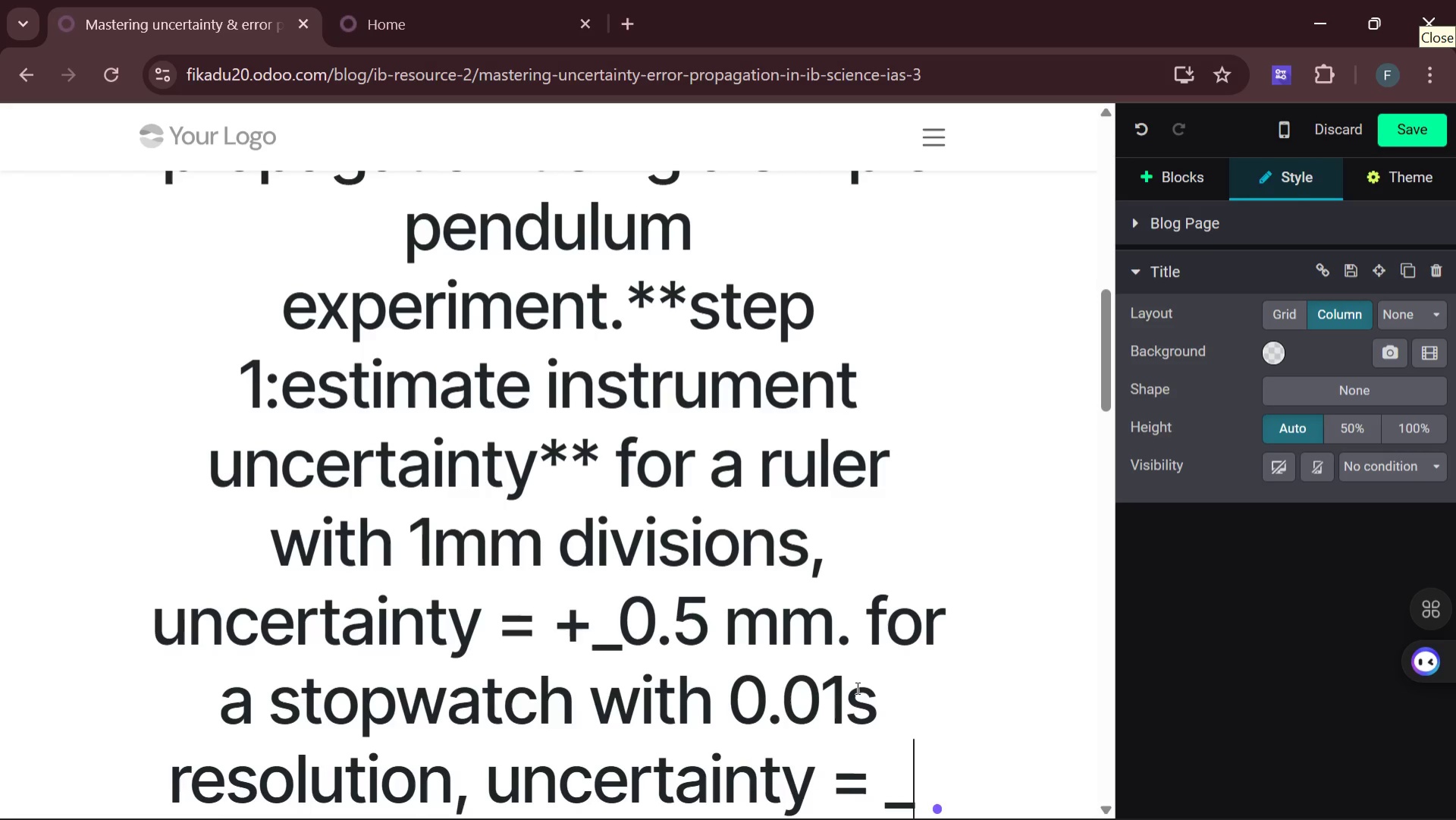 
key(Backspace)
 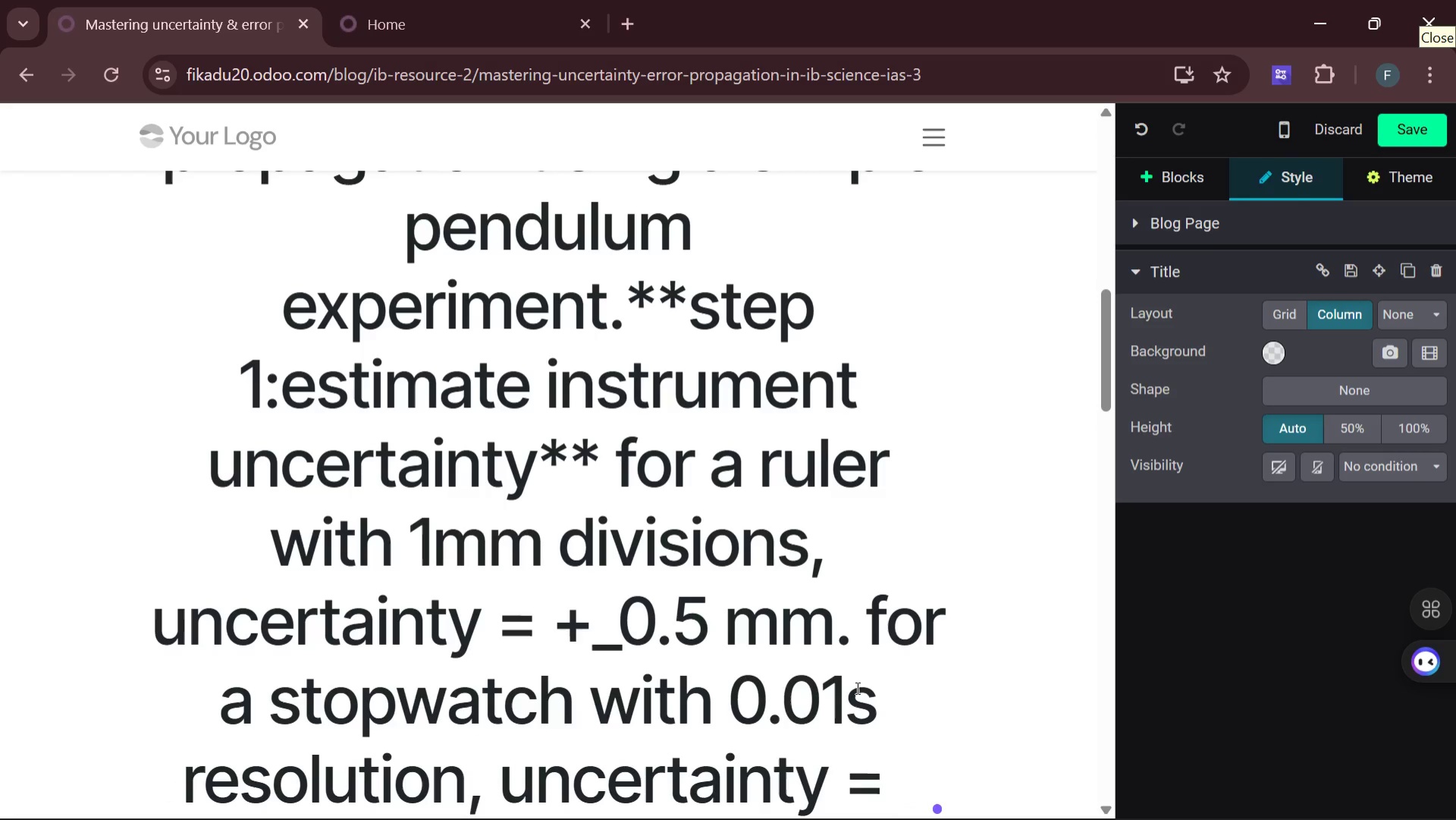 
key(Shift+Equal)
 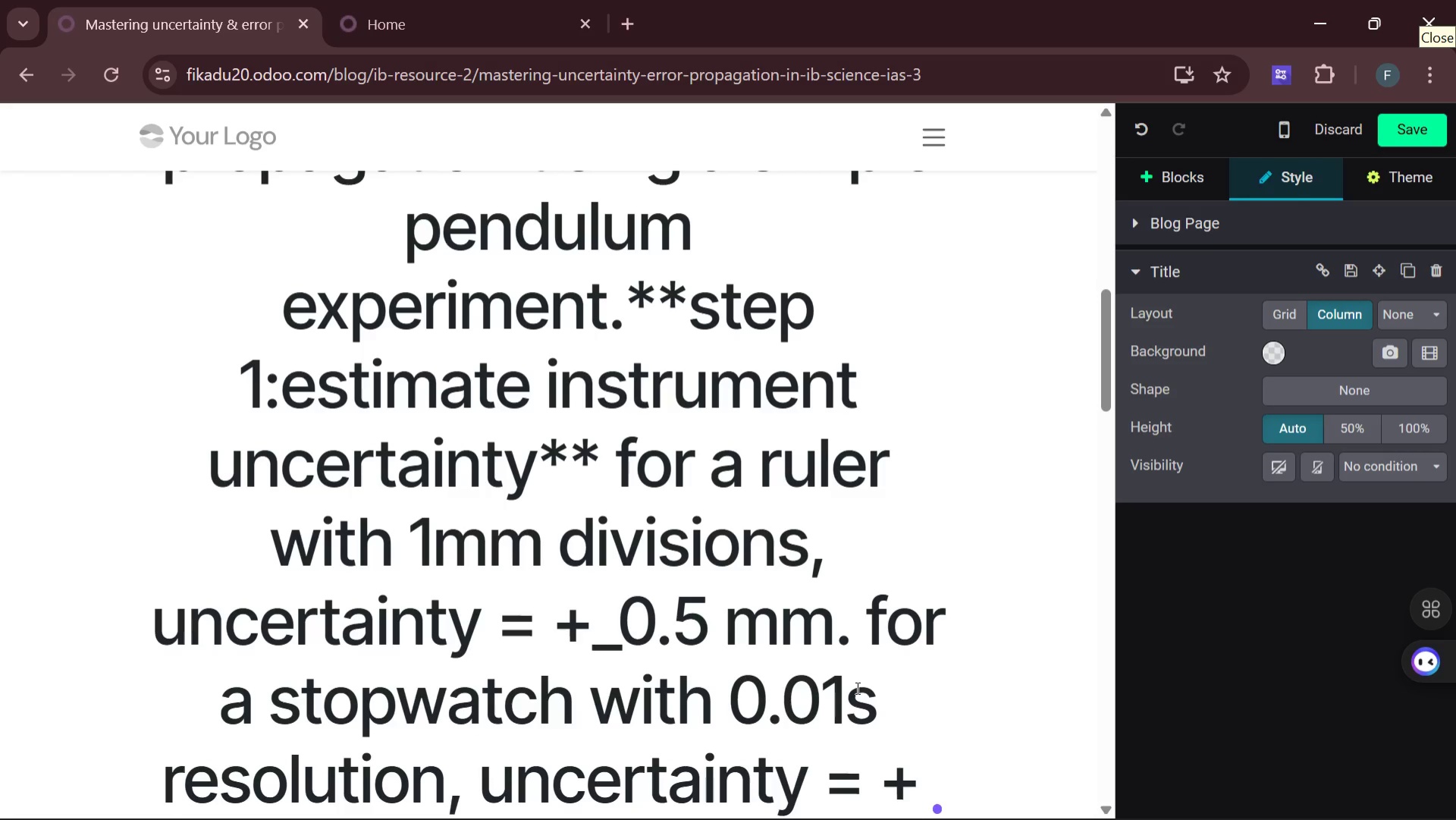 
key(Shift+Minus)
 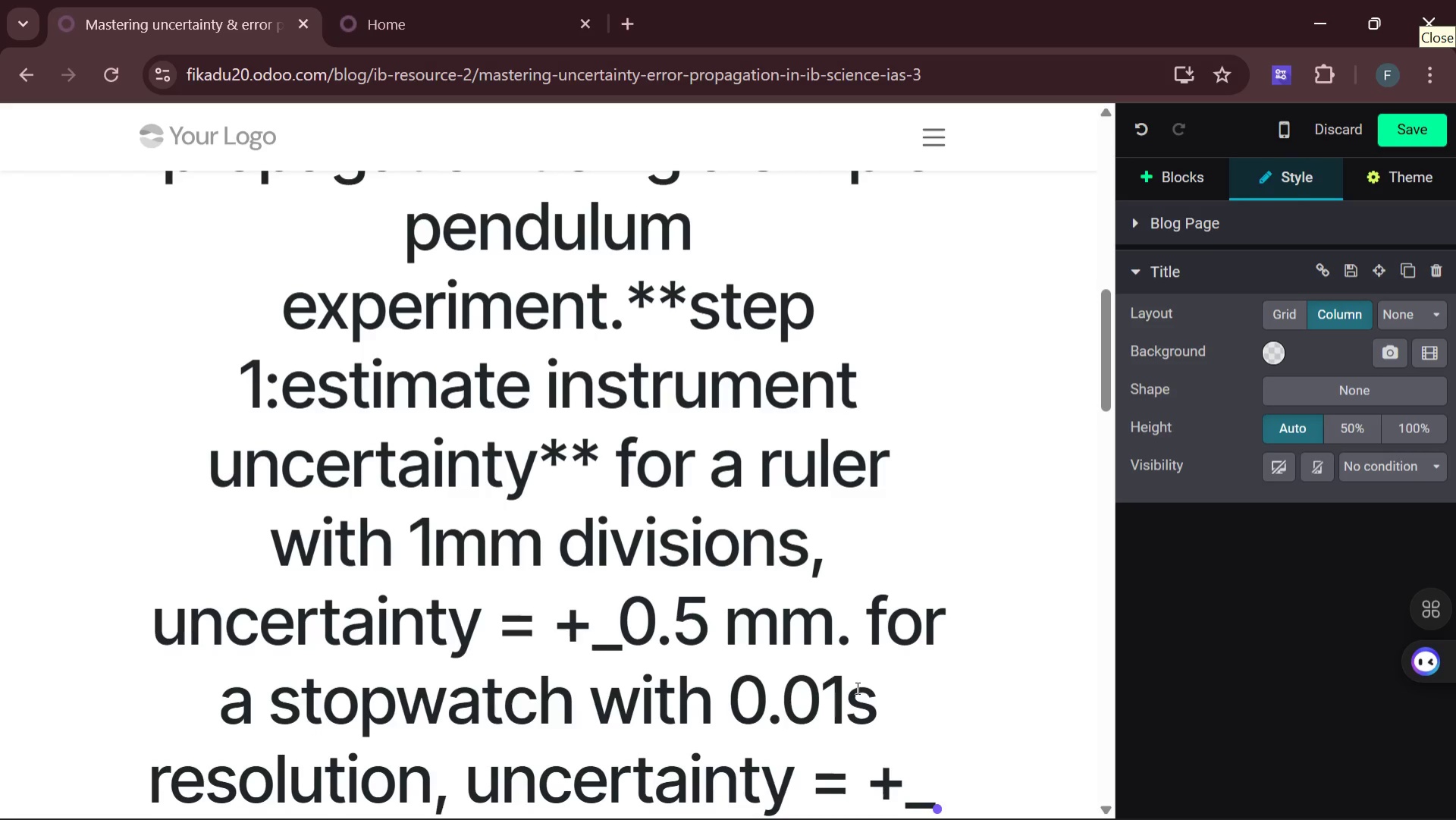 
key(Backspace)
 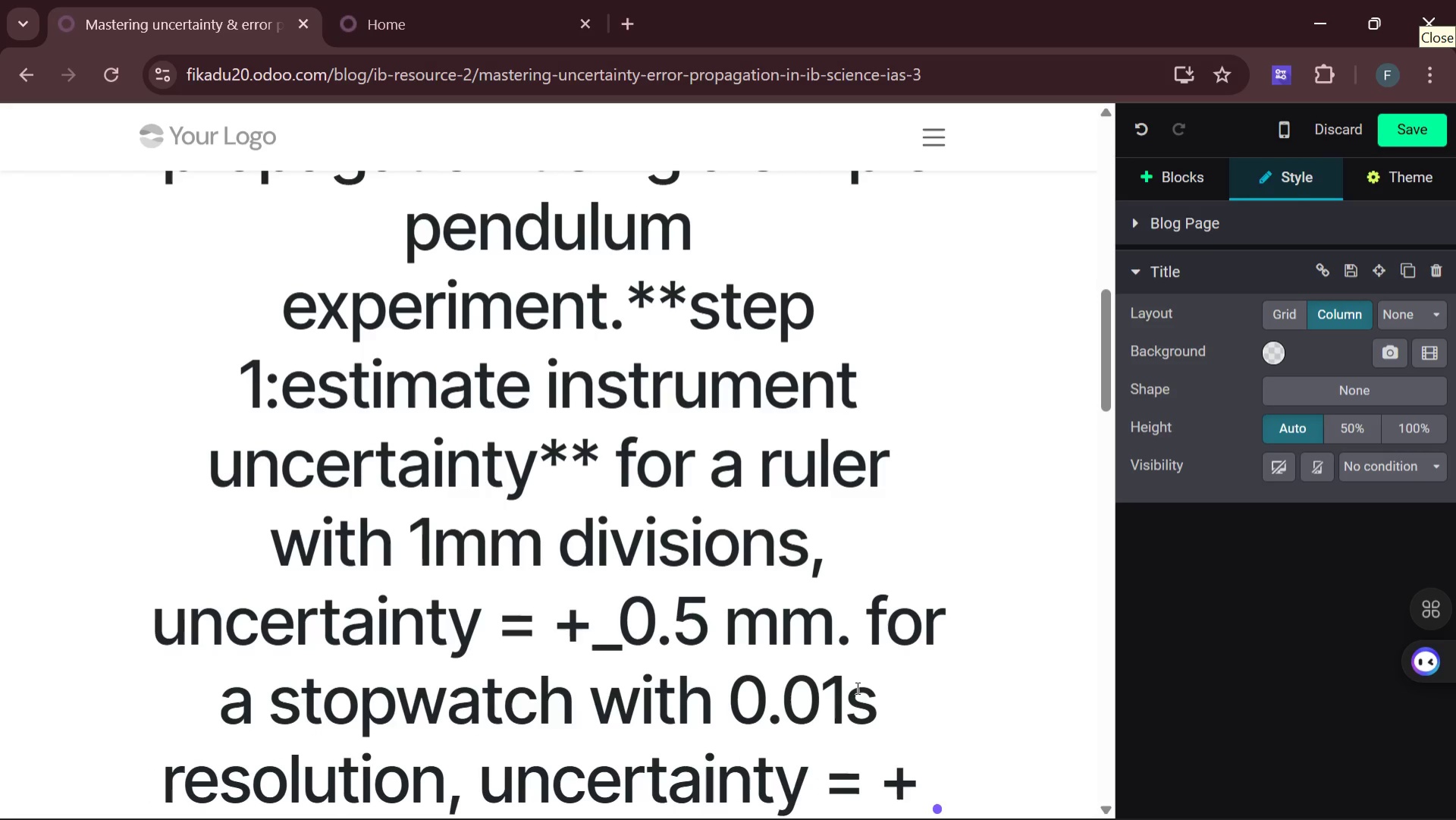 
key(Minus)
 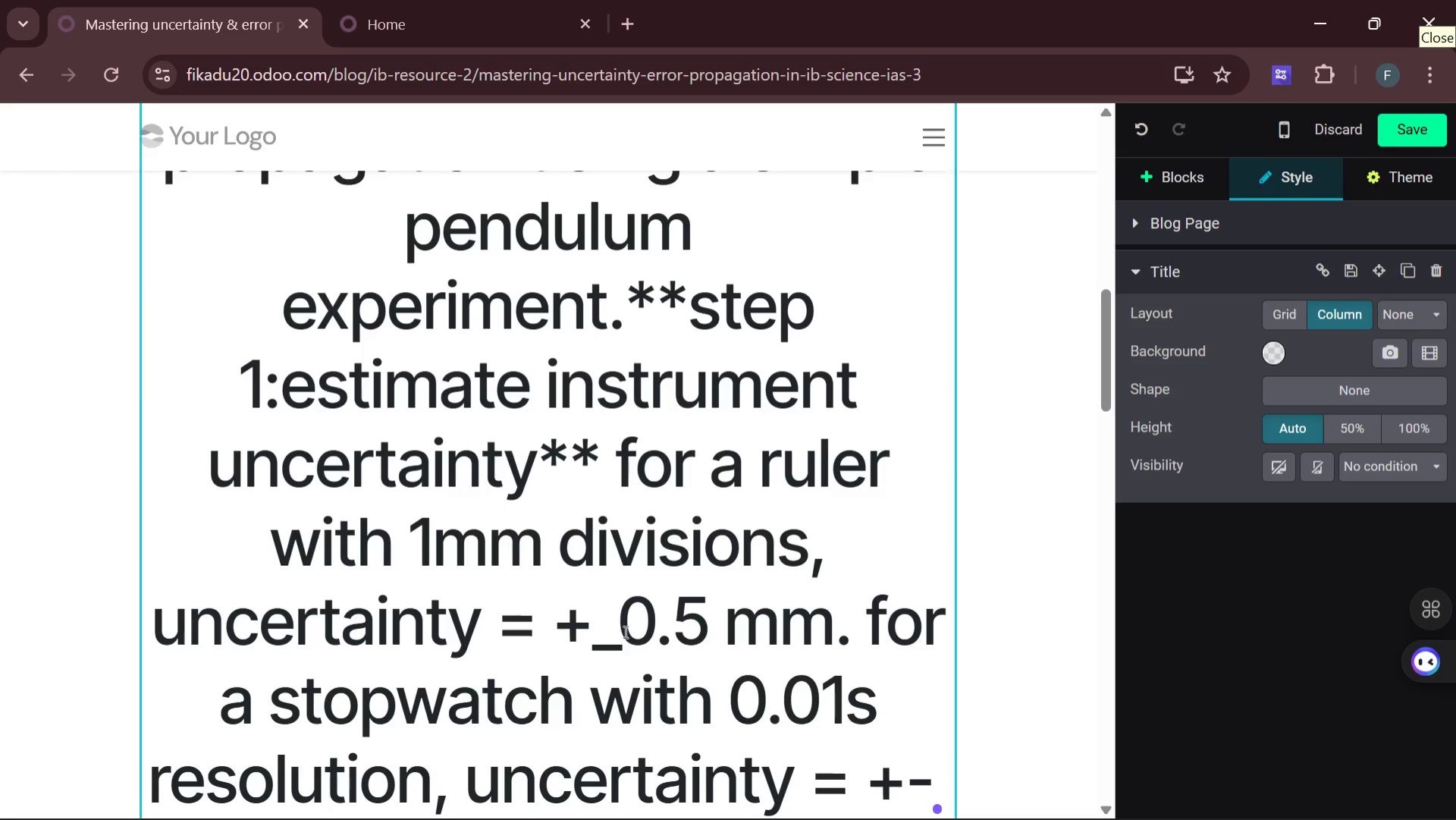 
left_click([625, 635])
 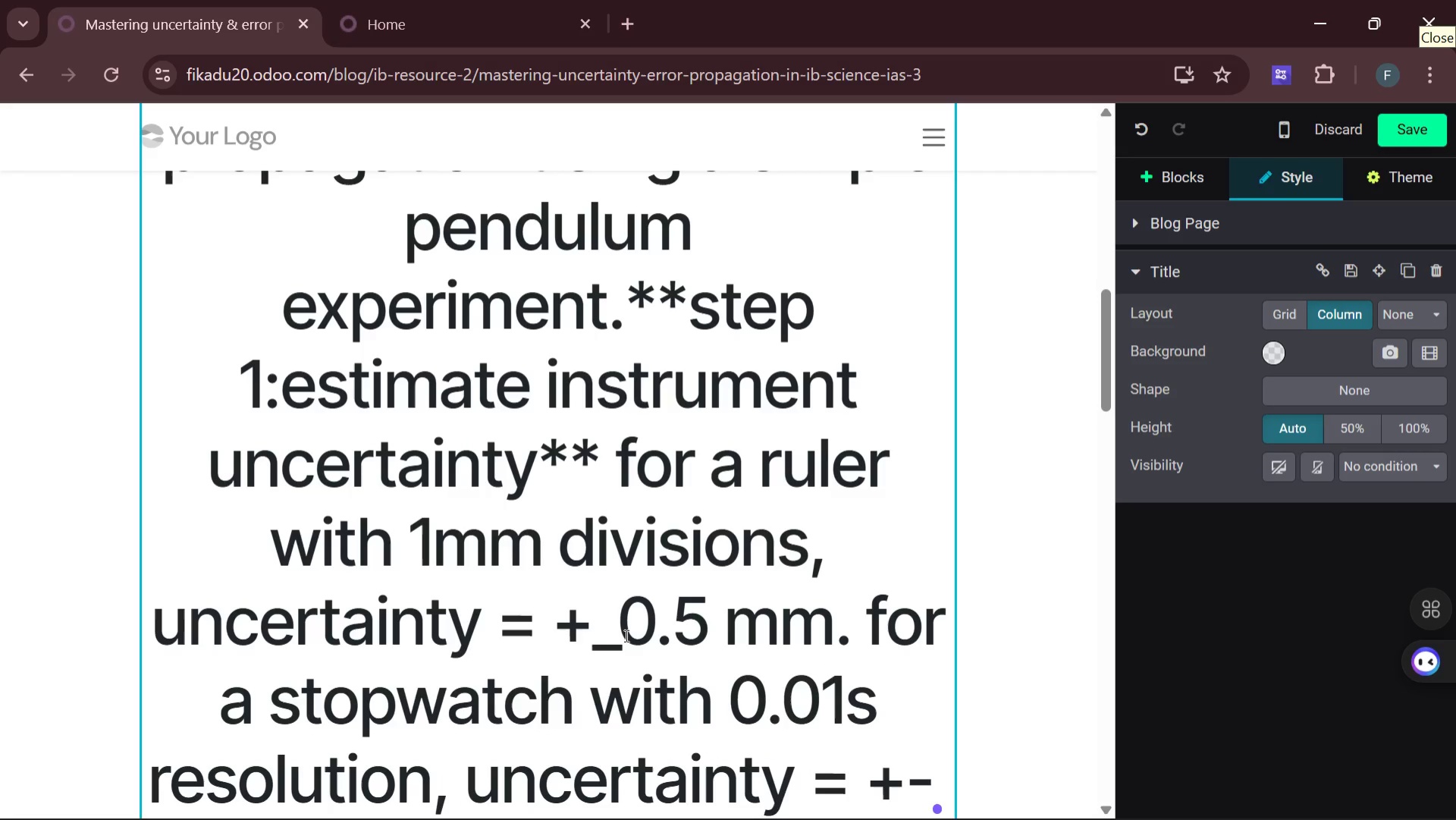 
key(Backspace)
 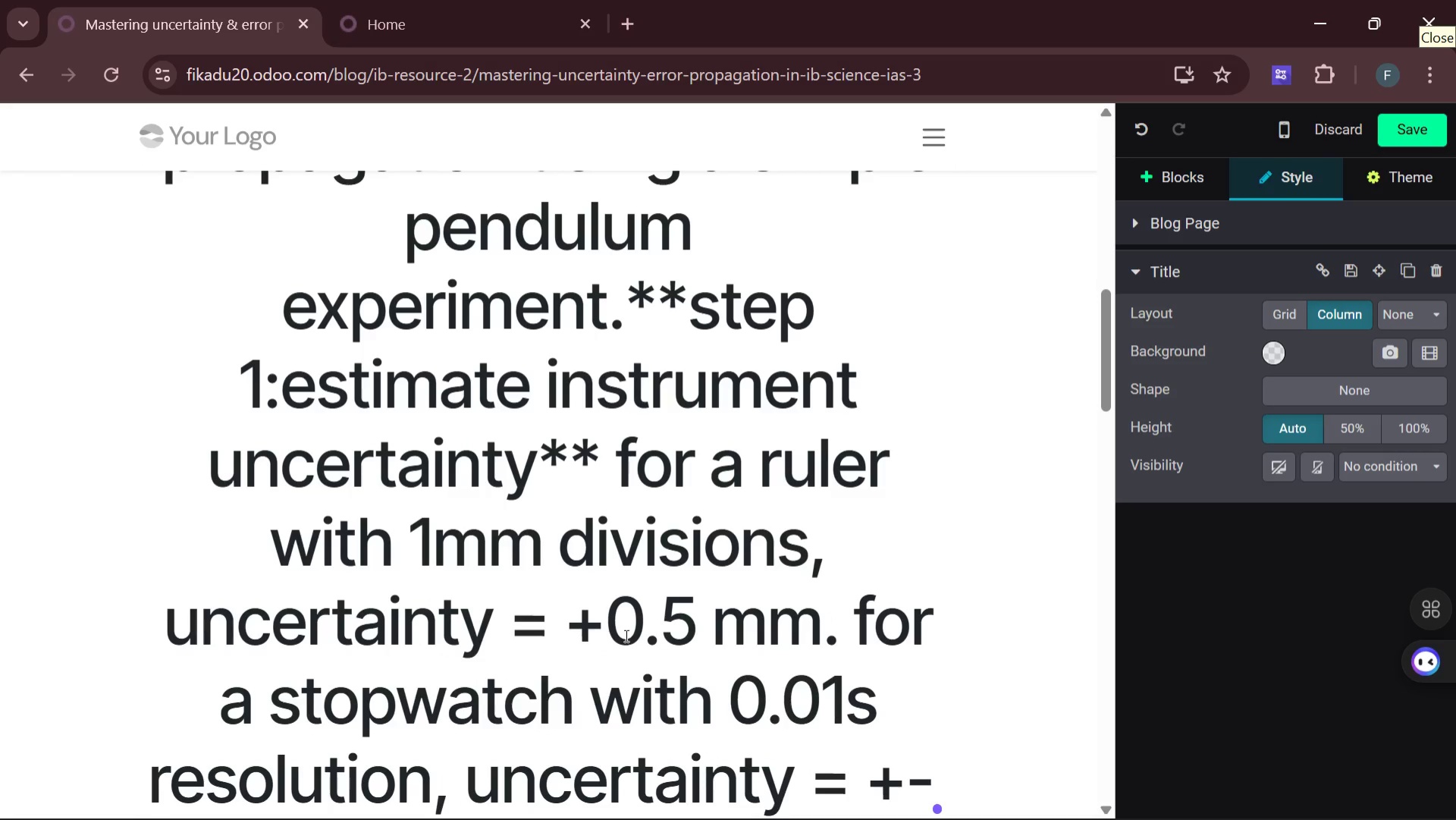 
key(Minus)
 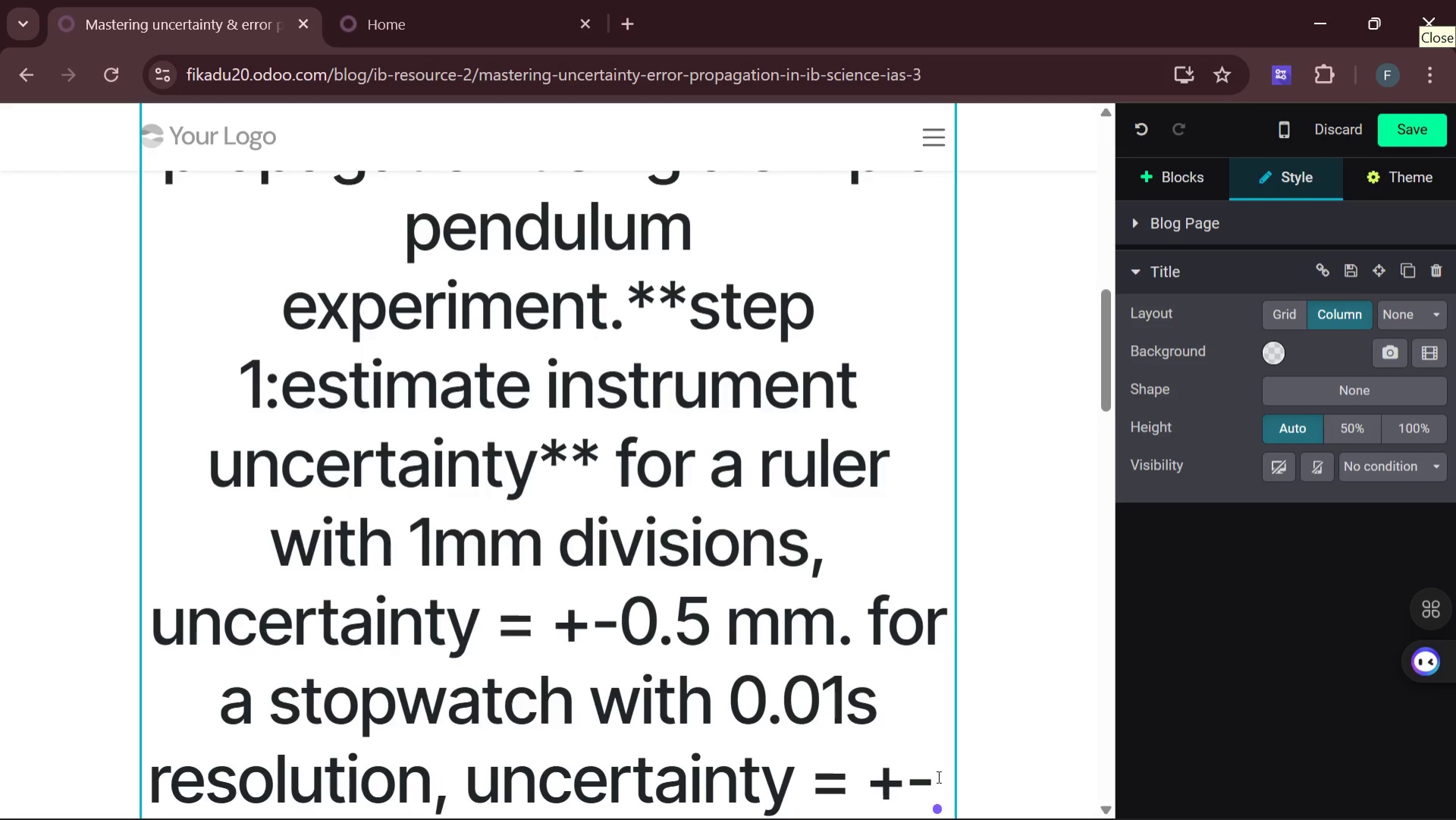 
left_click([943, 778])
 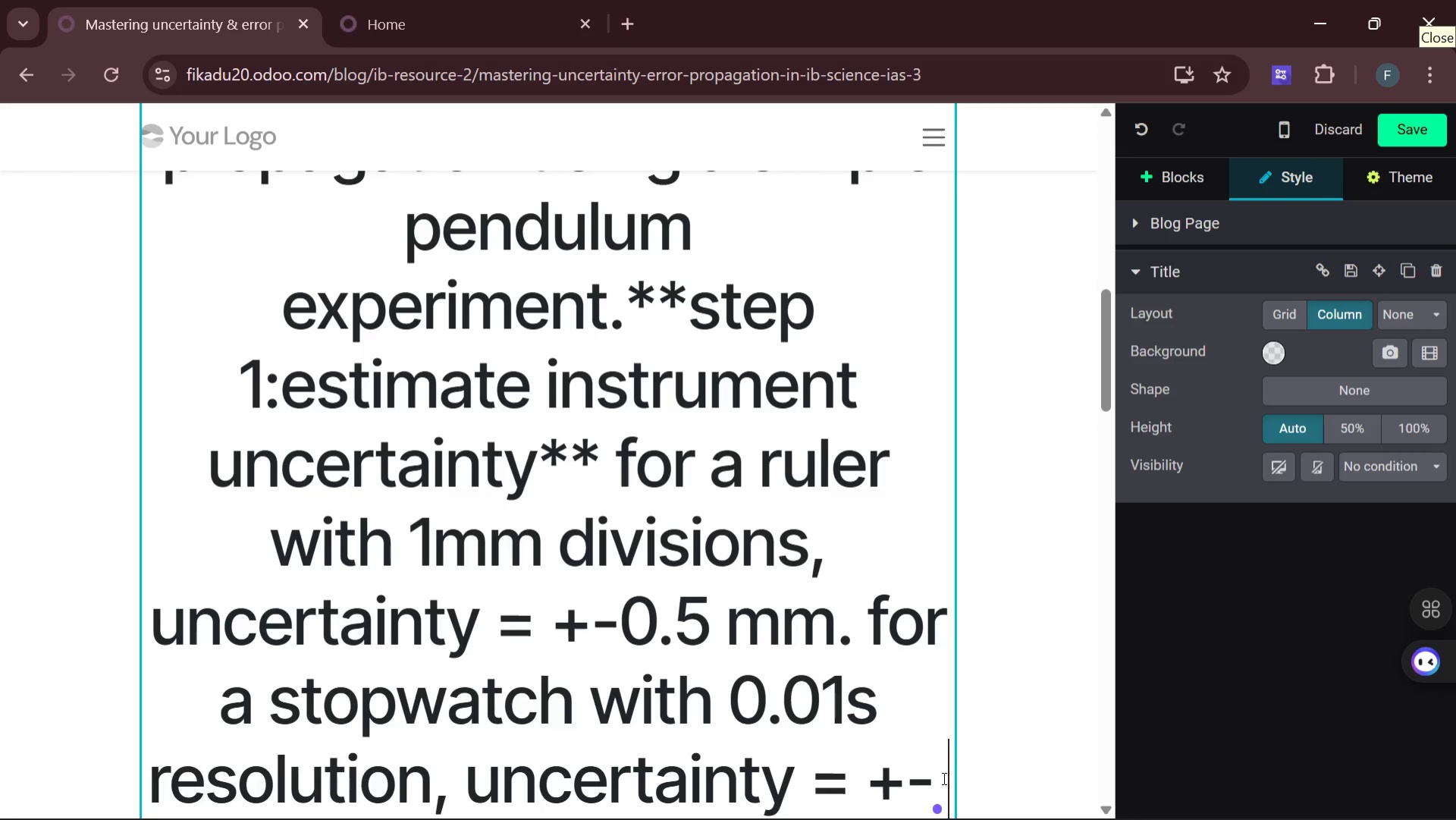 
wait(6.09)
 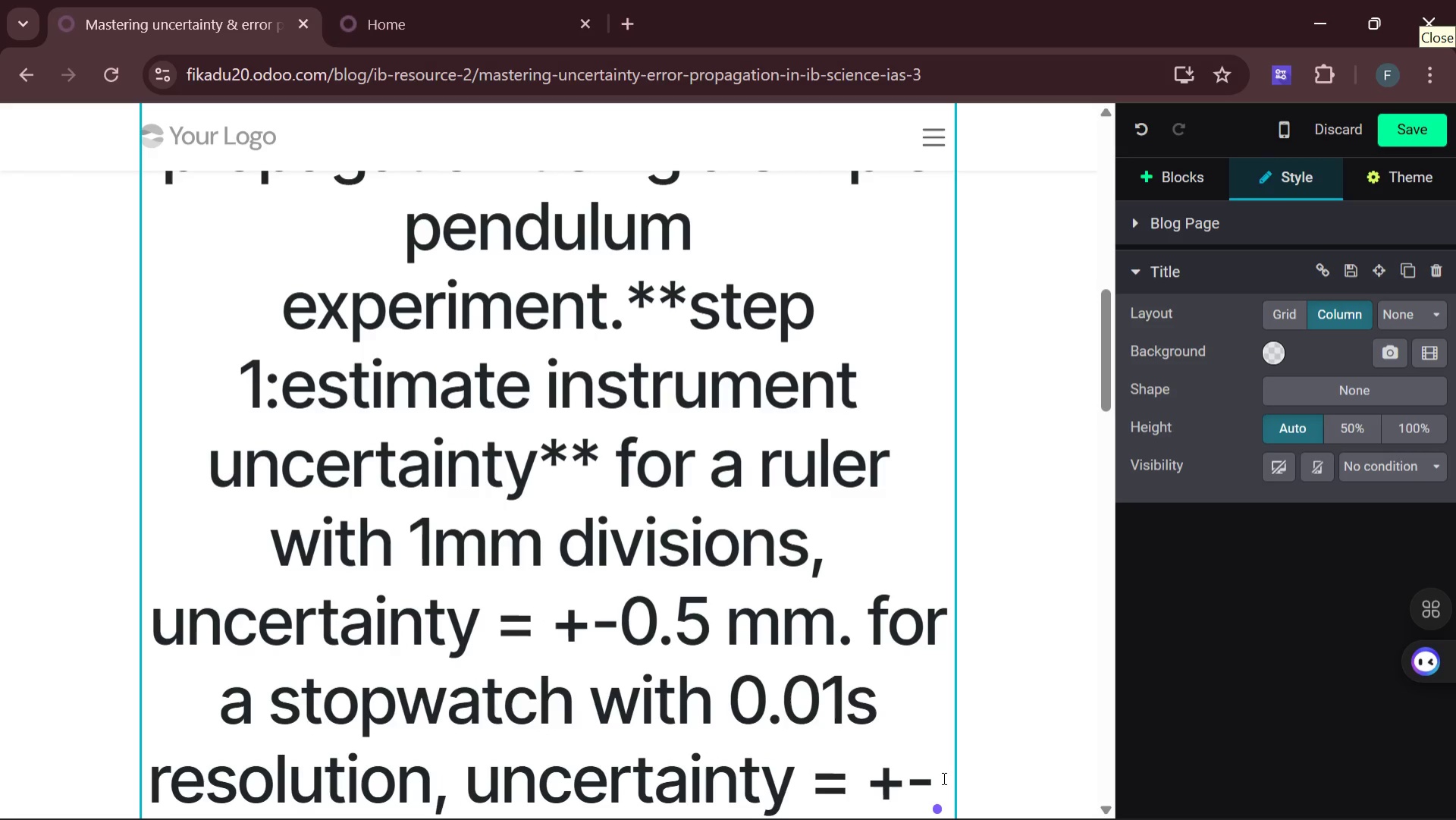 
type(0.01 s ()
 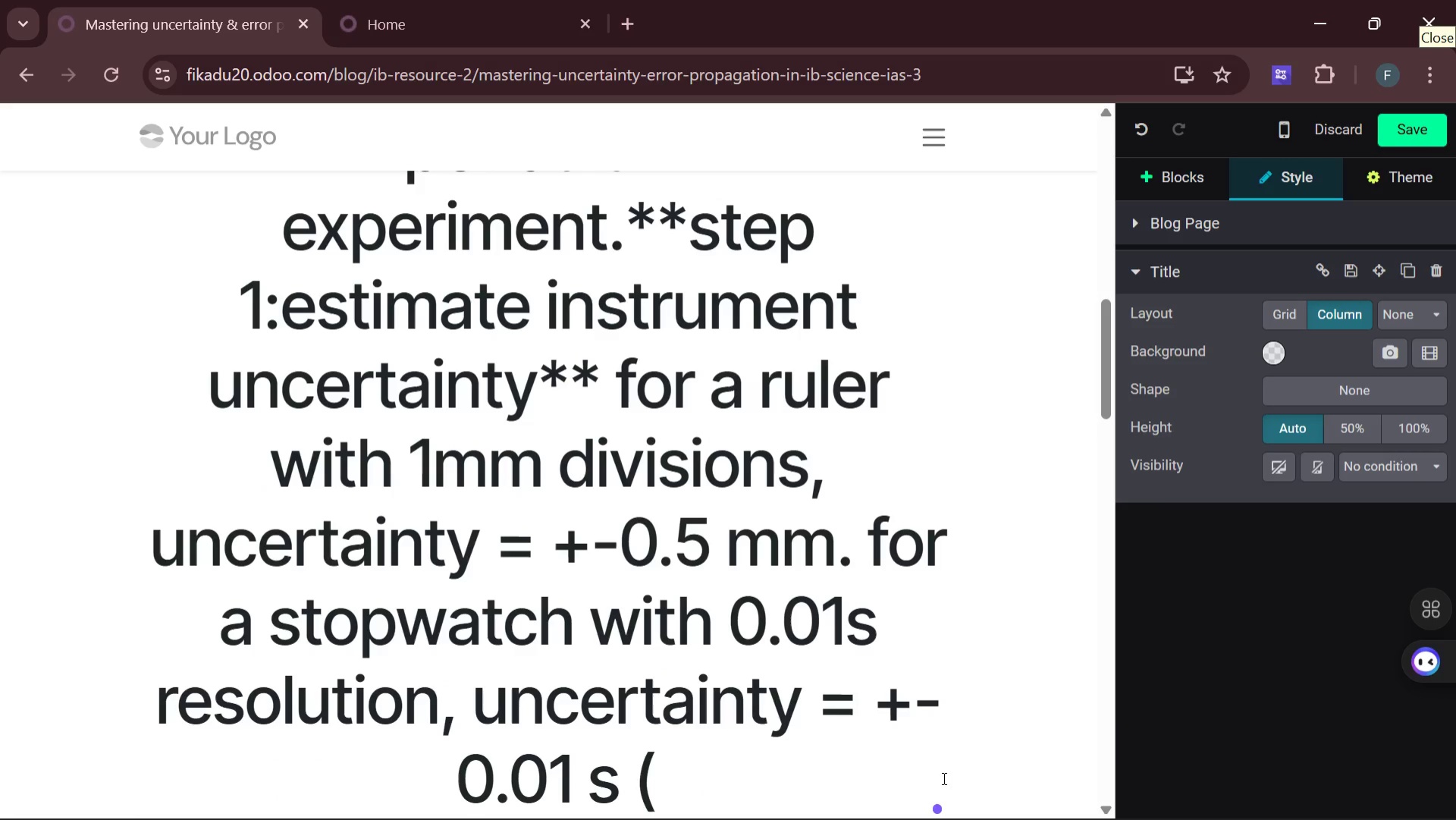 
type(but human reaction time add +-)
 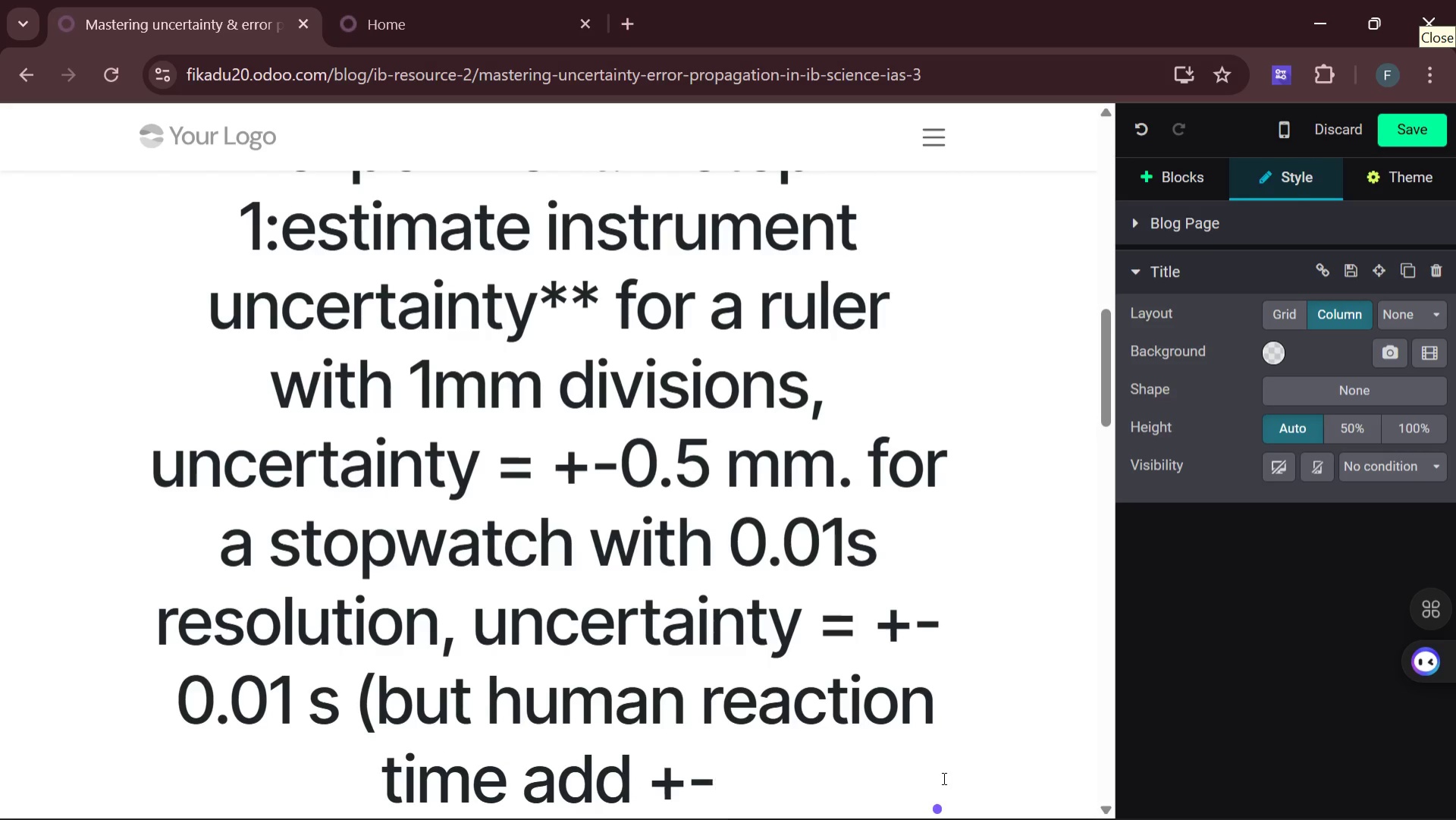 
type(0.2 s))
 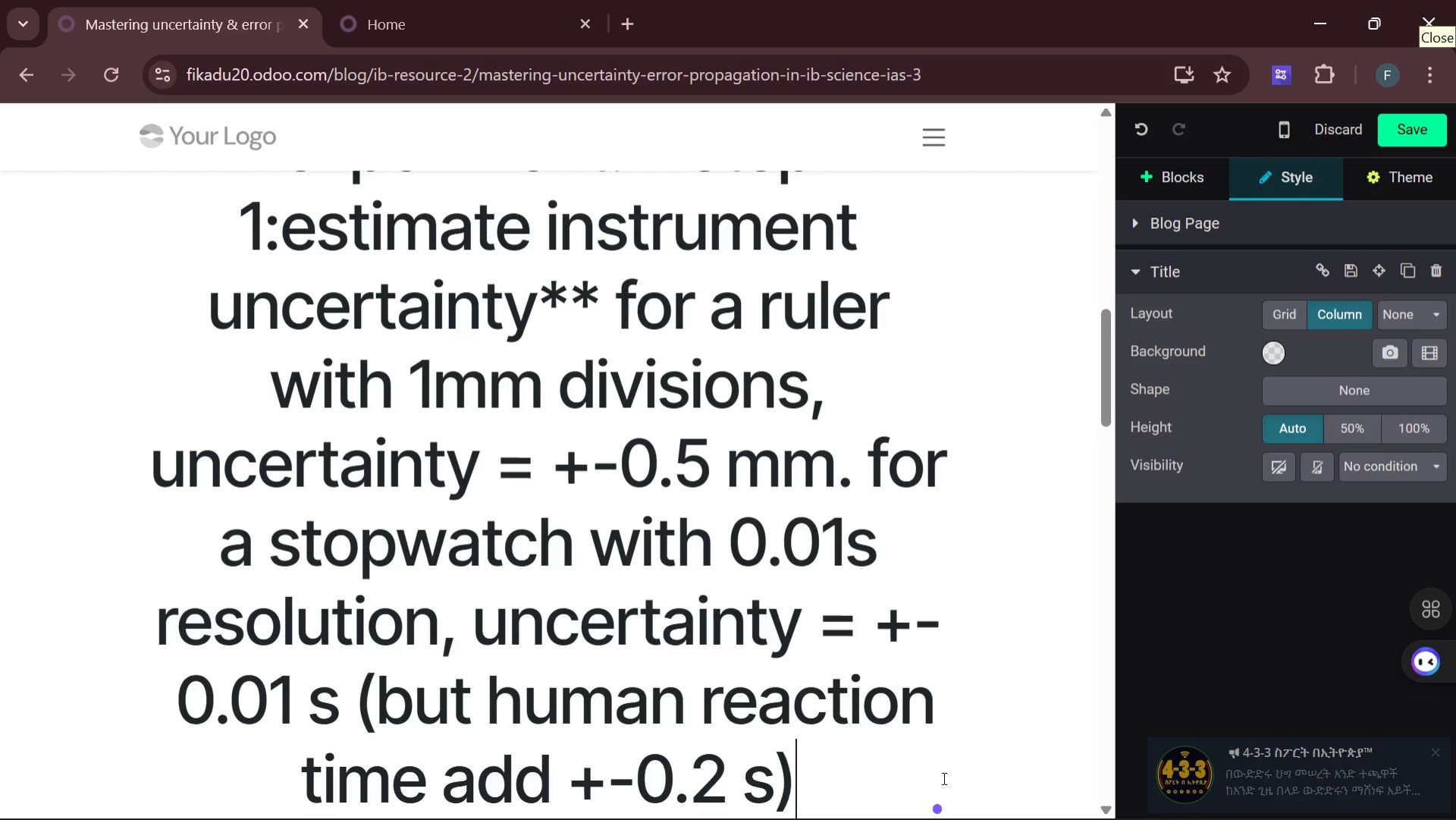 
key(Period)
 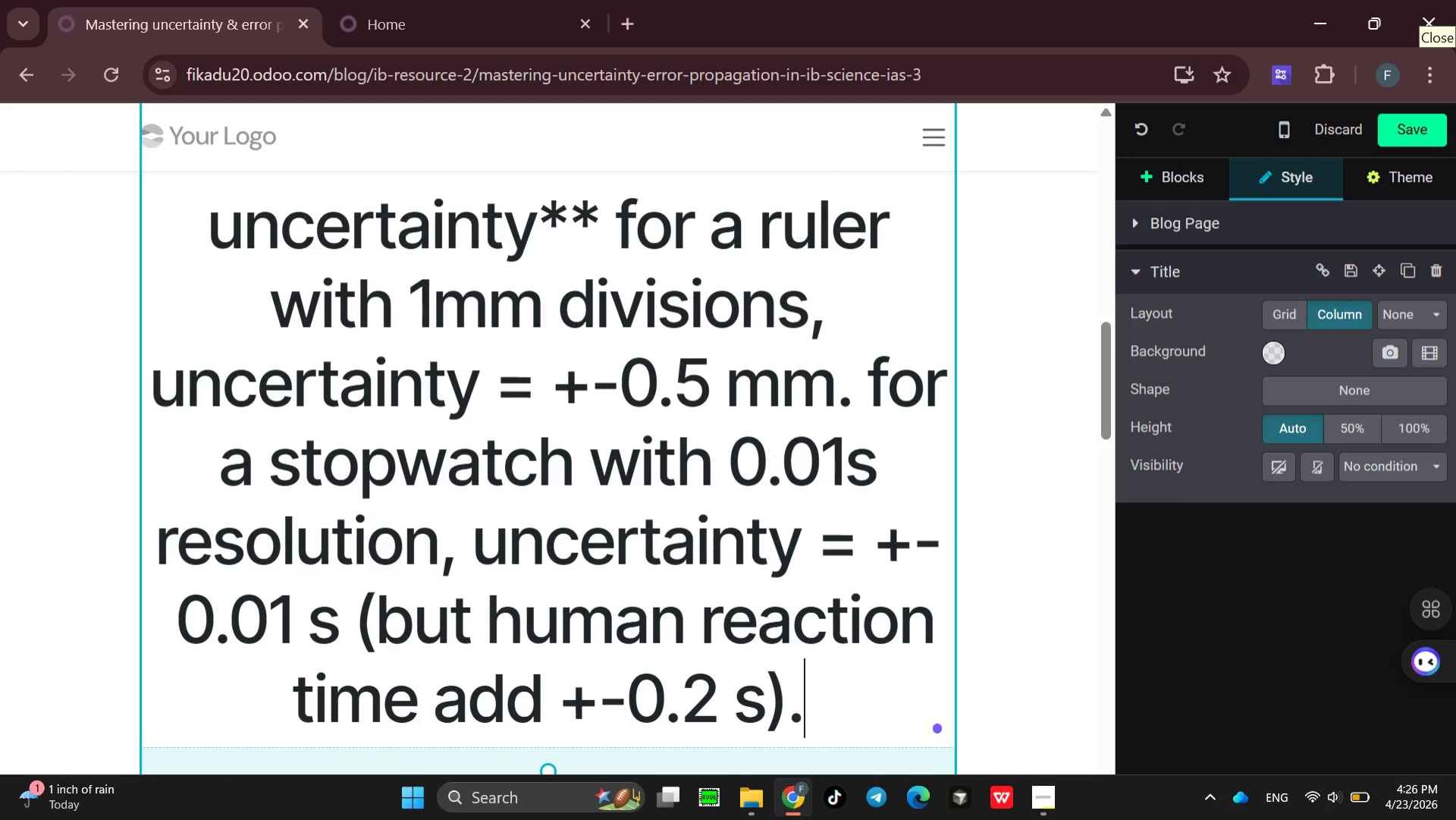 
wait(8.58)
 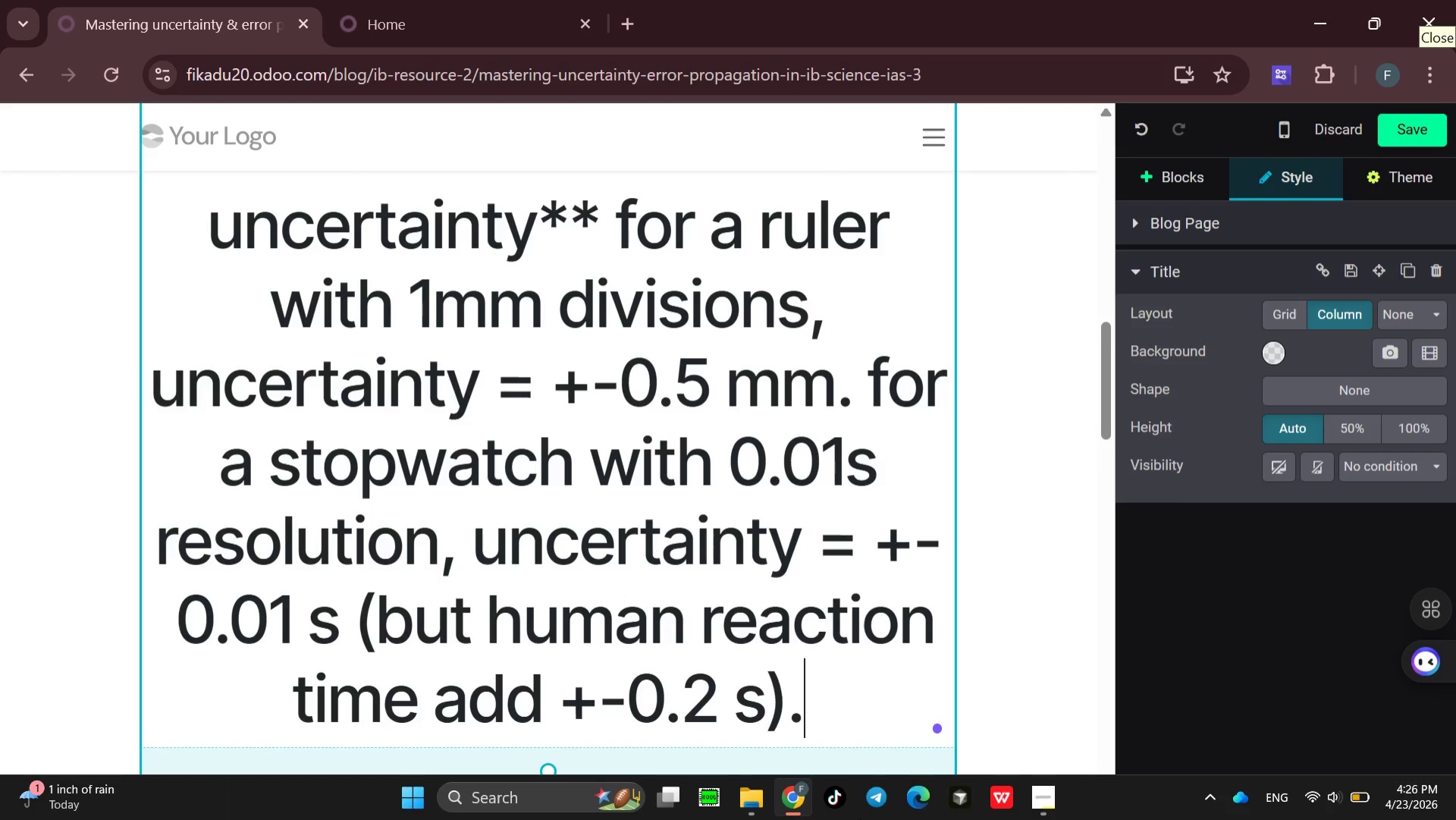 
type(**step )
 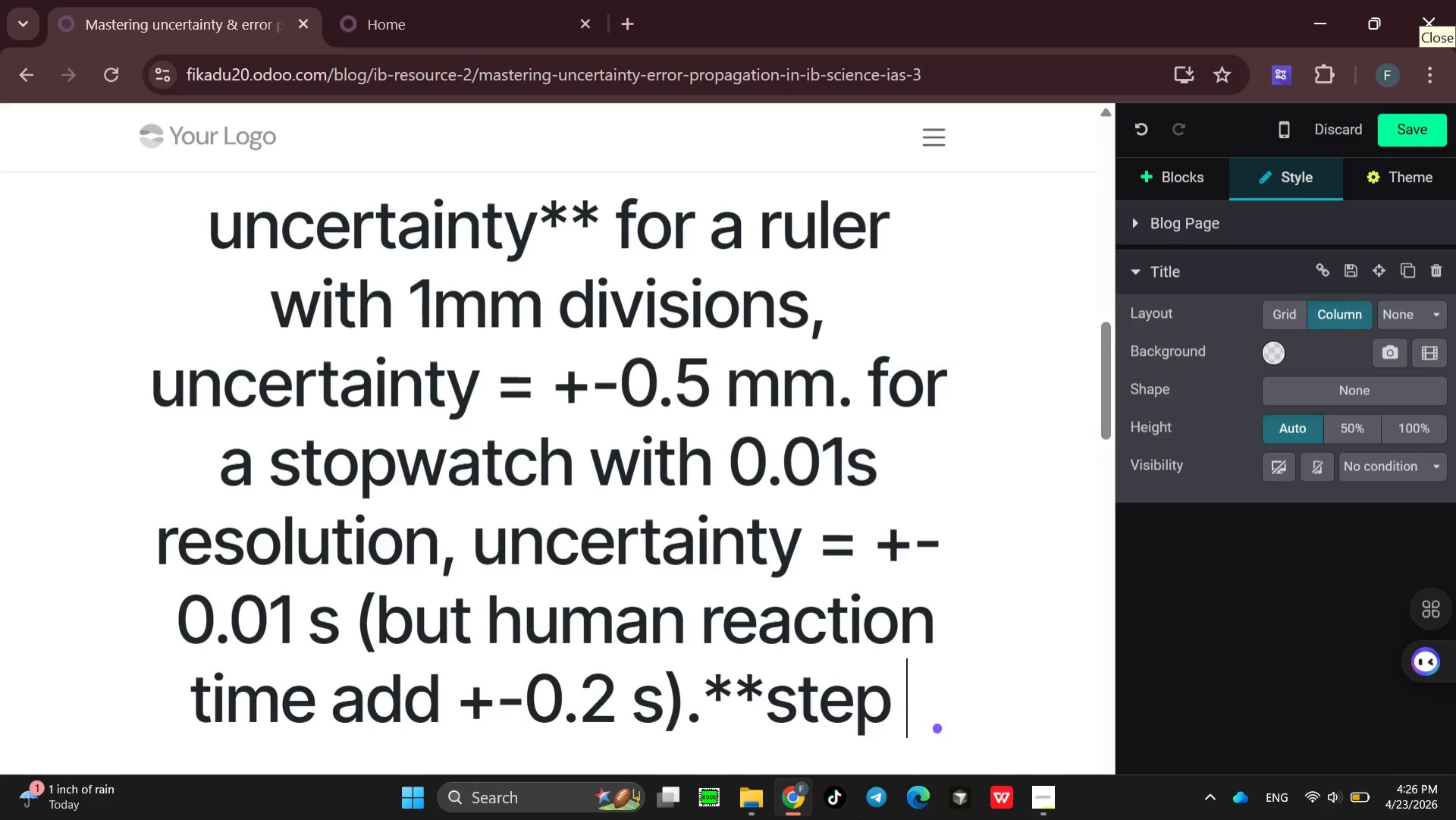 
key(2)
 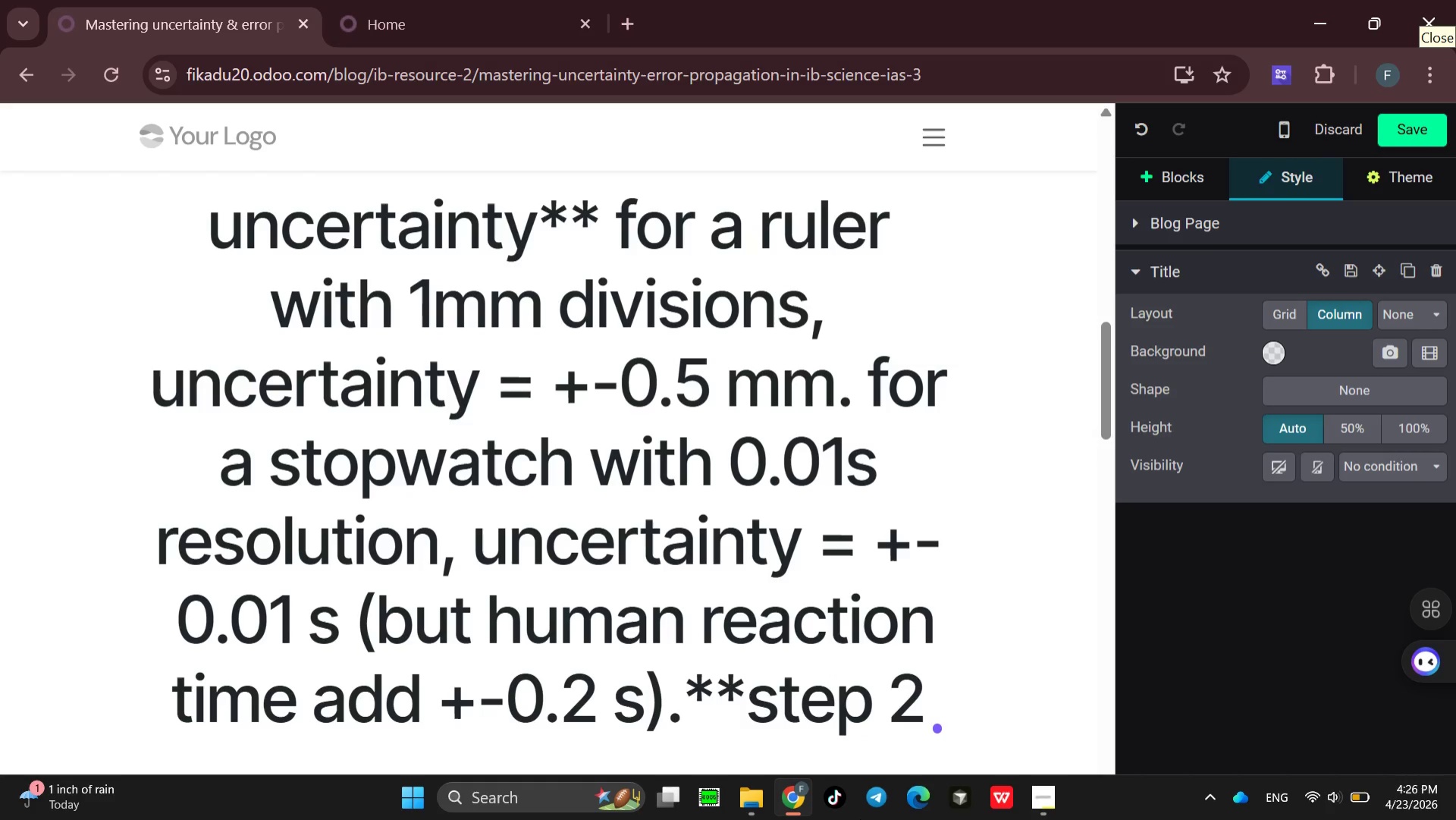 
key(Shift+Semicolon)
 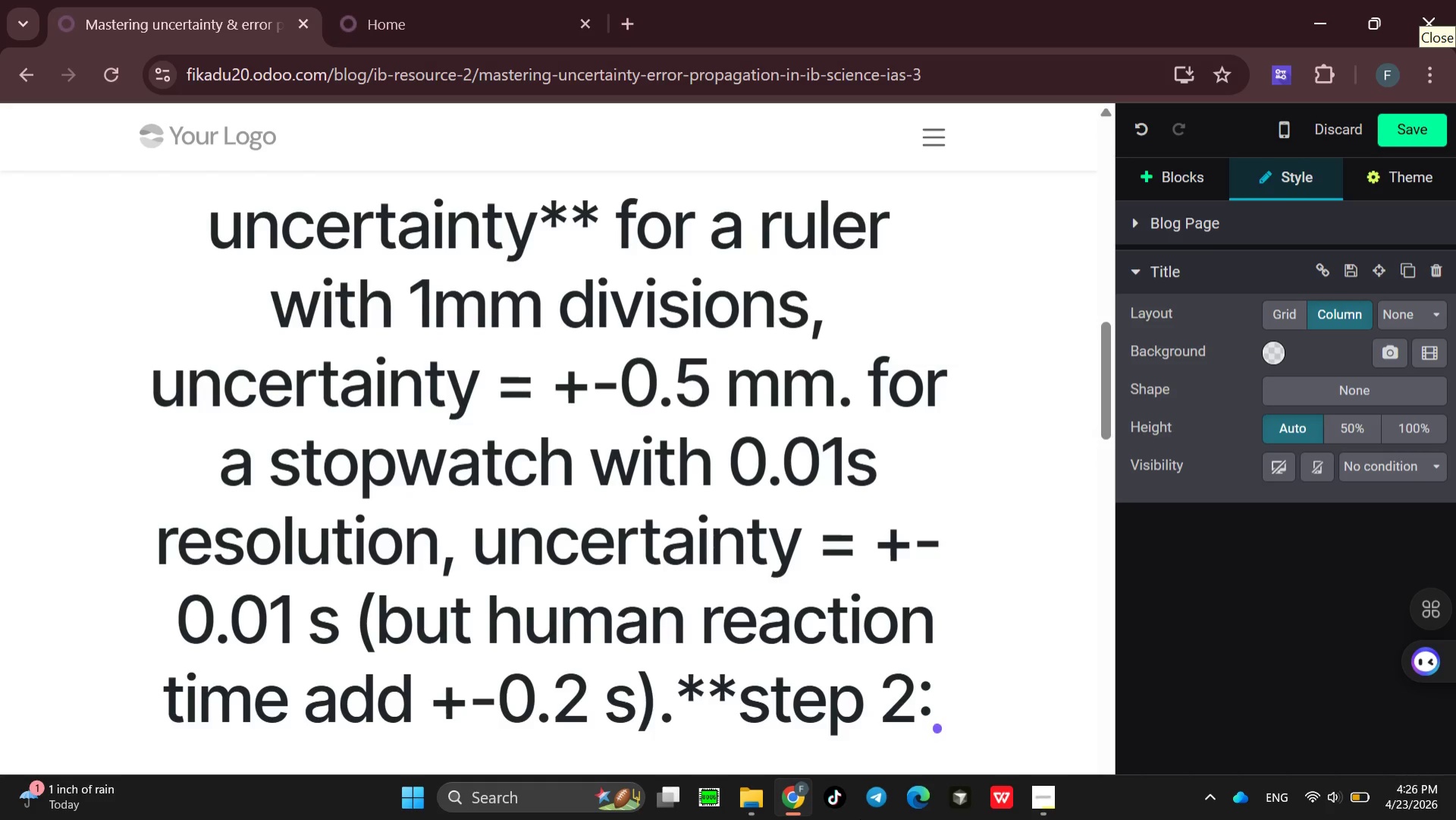 
wait(14.08)
 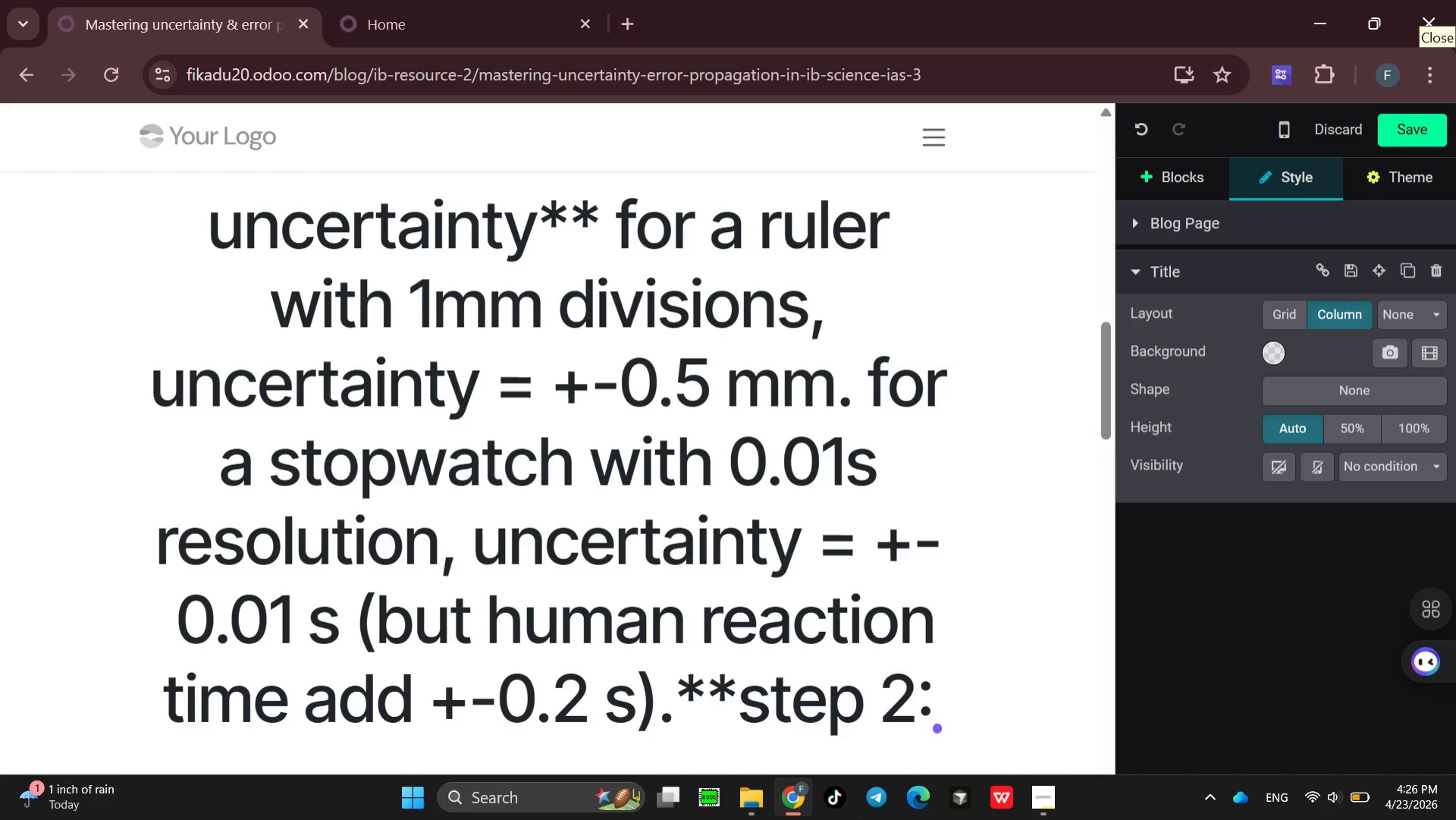 
type( ca)
 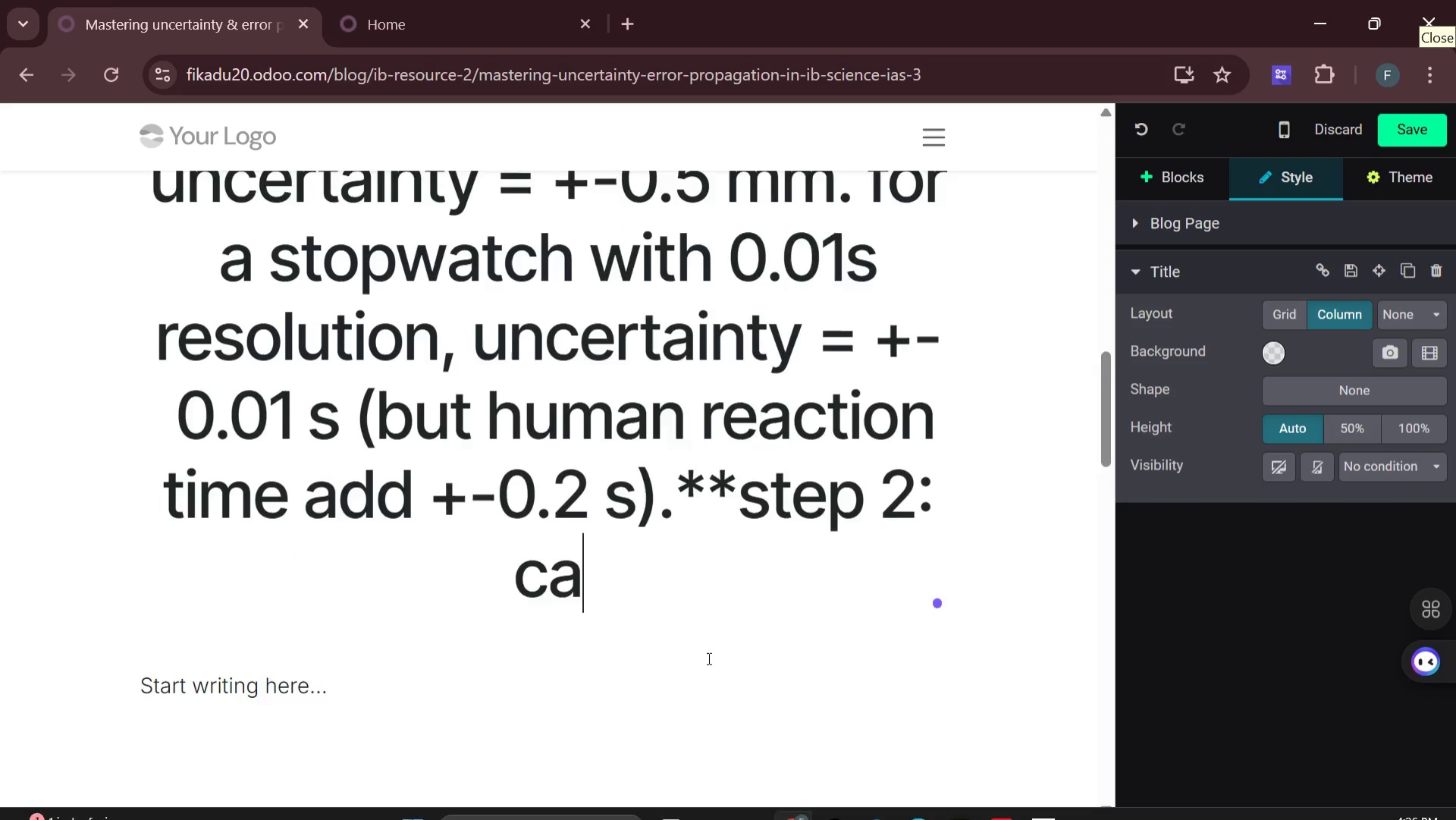 
wait(6.58)
 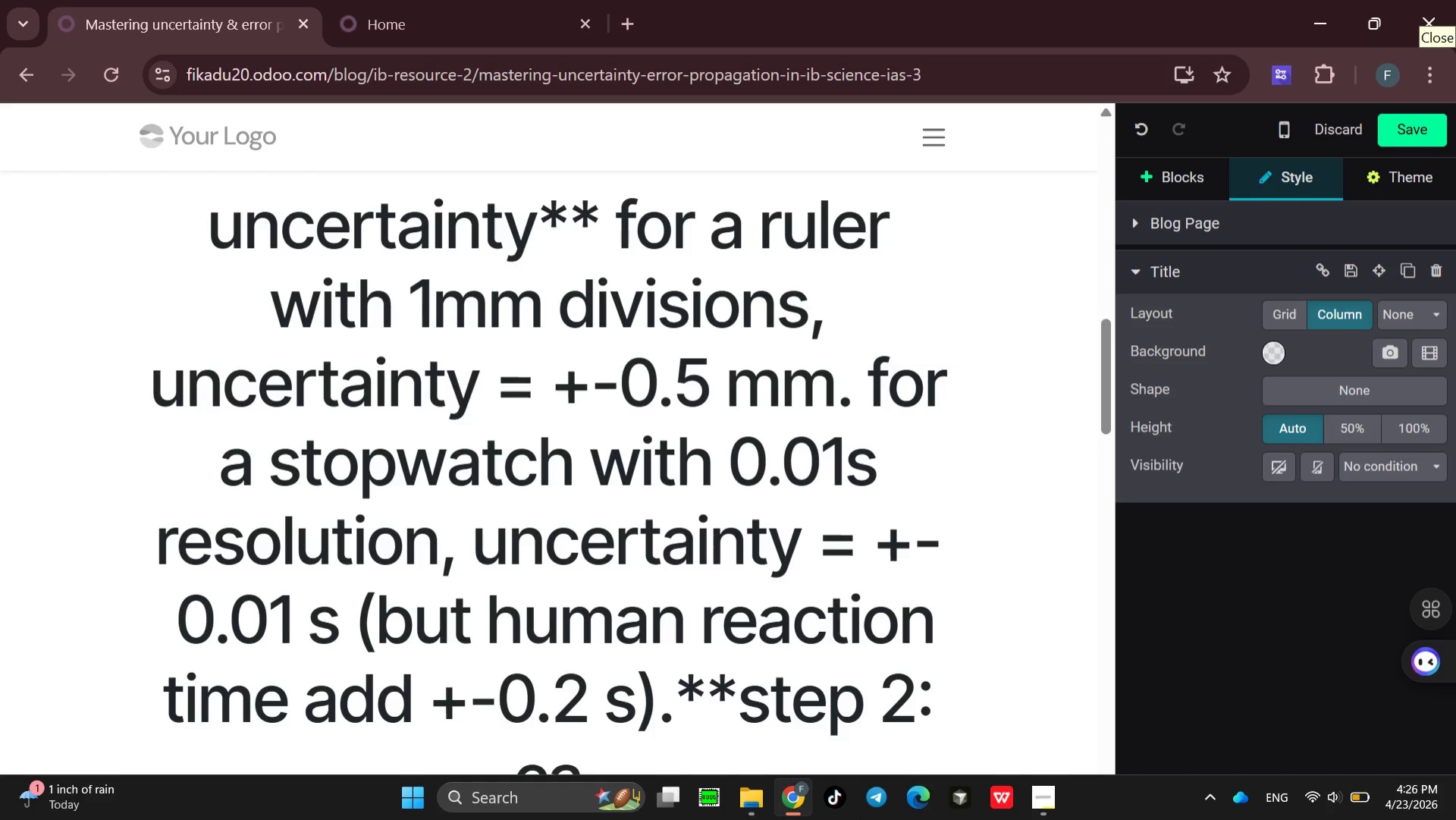 
type(lculate pr)
key(Backspace)
type(ercantage )
 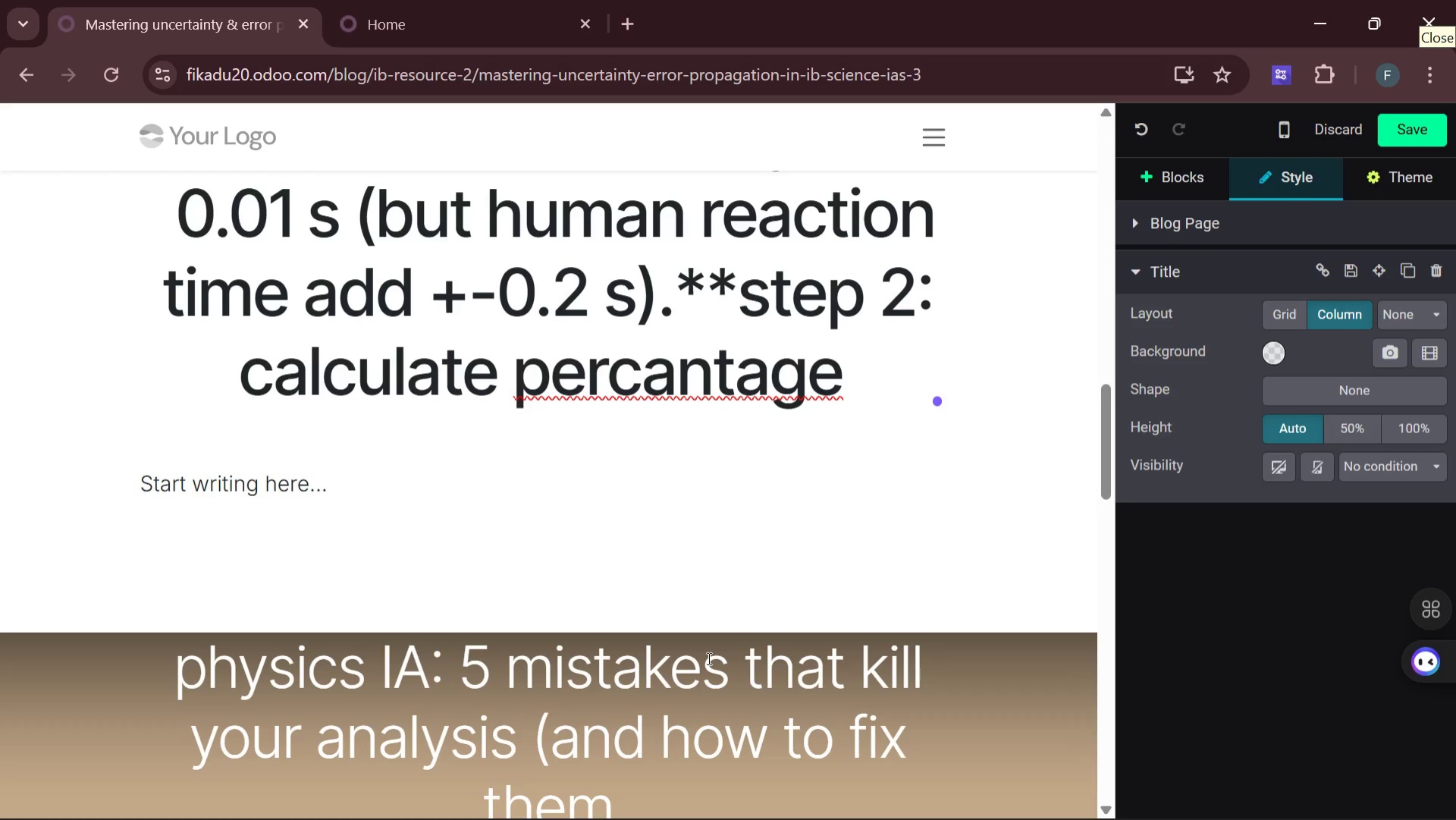 
wait(8.03)
 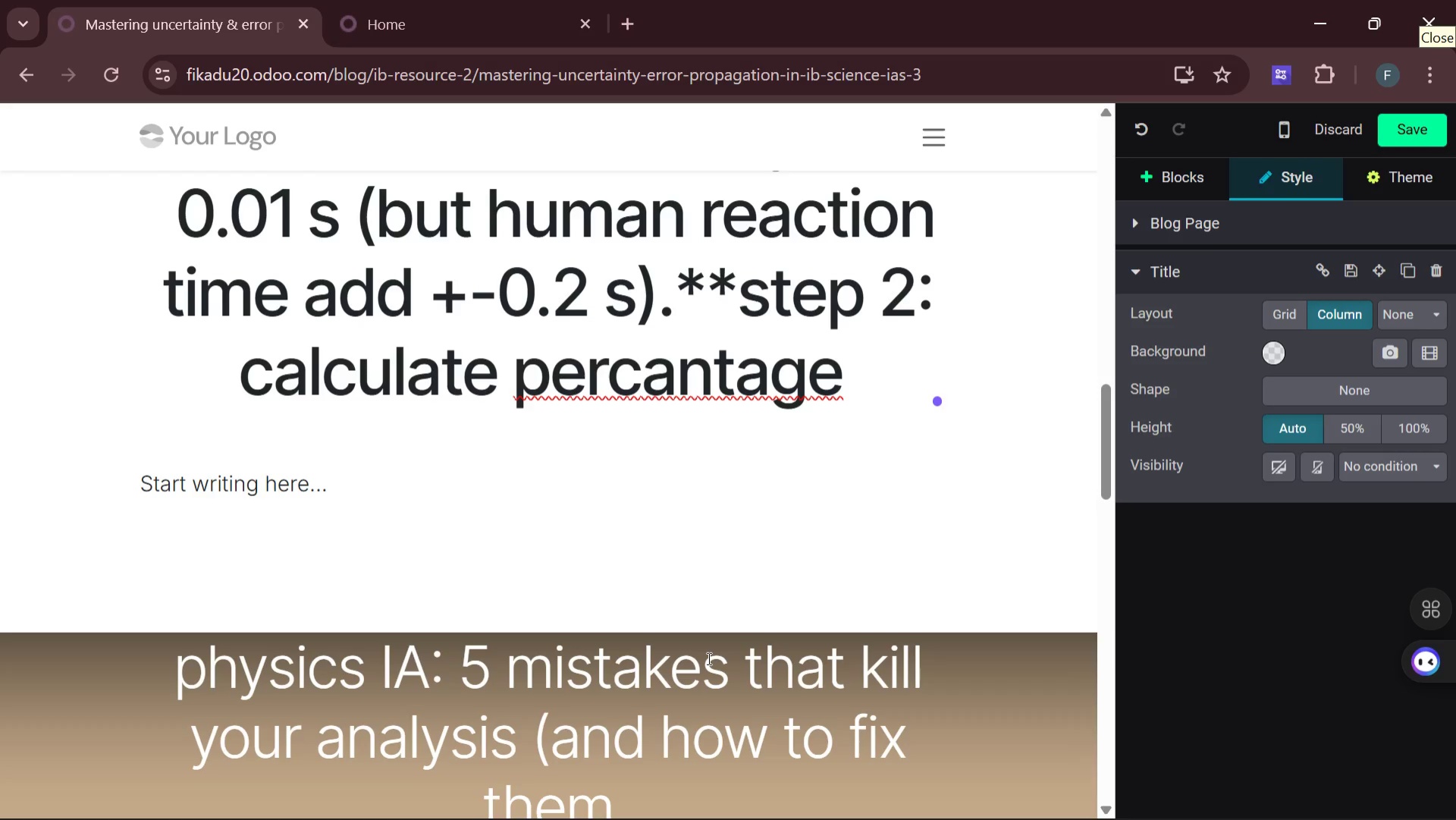 
key(Backspace)
 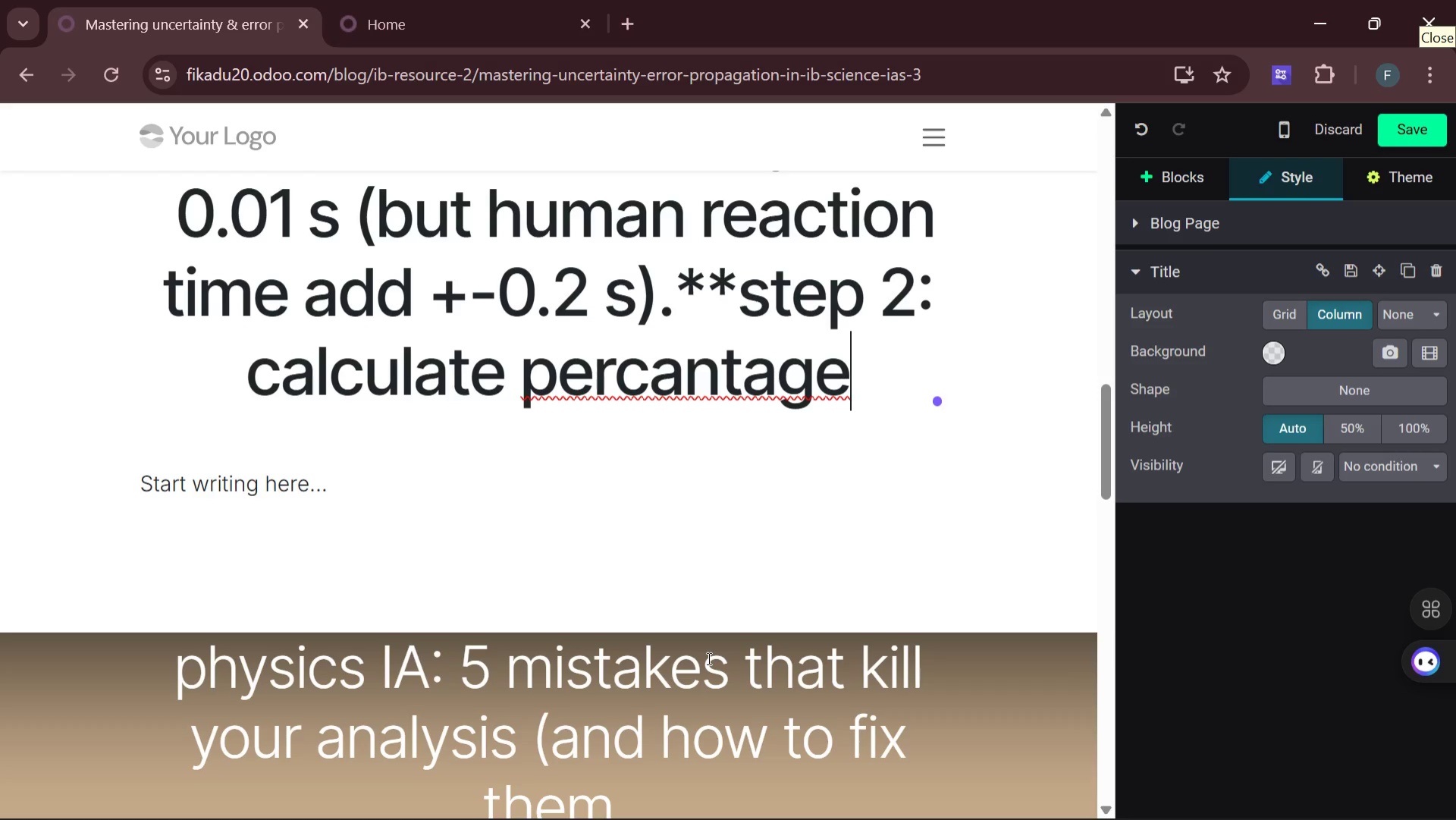 
key(Backspace)
 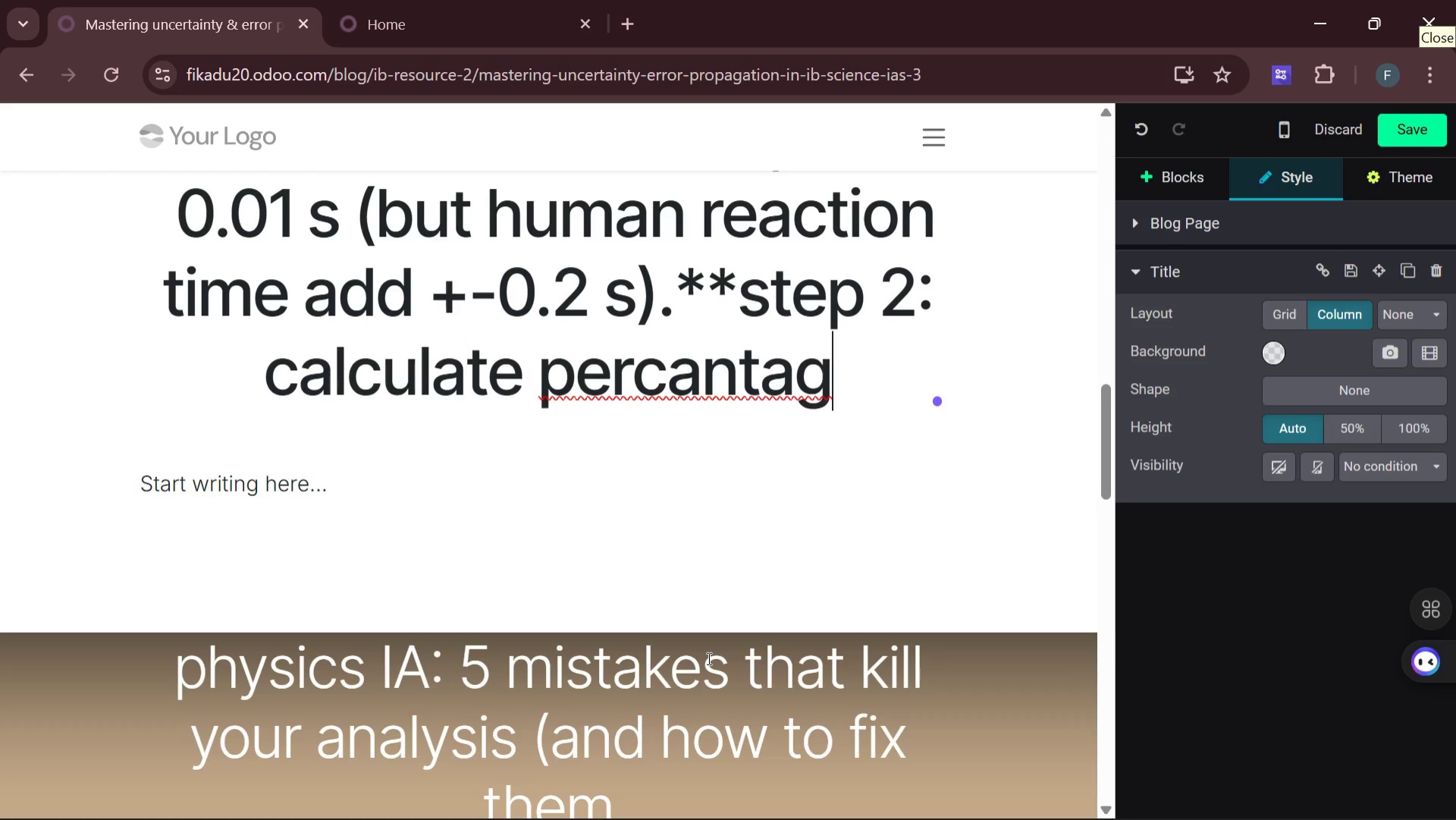 
key(Backspace)
 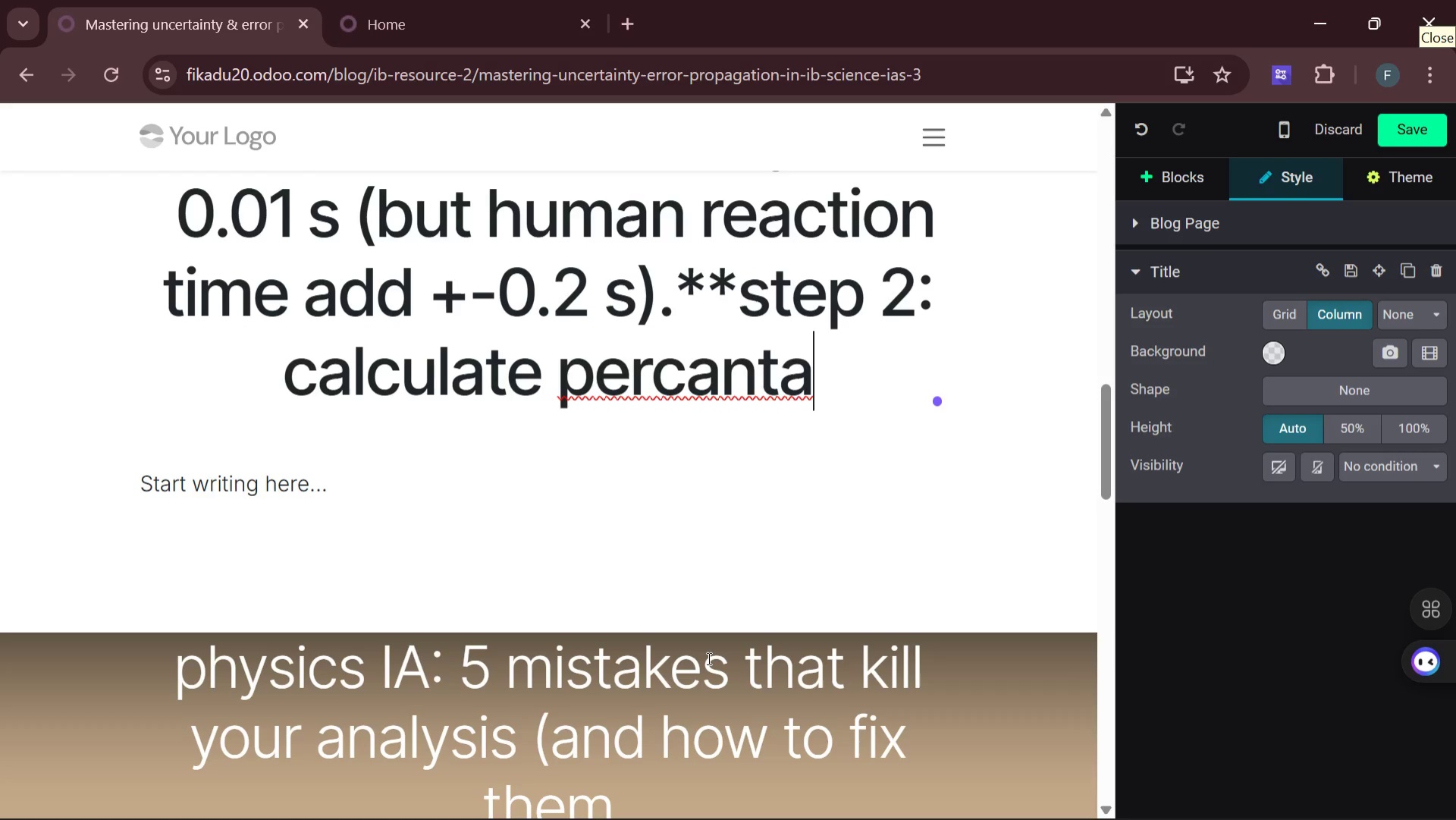 
key(Backspace)
 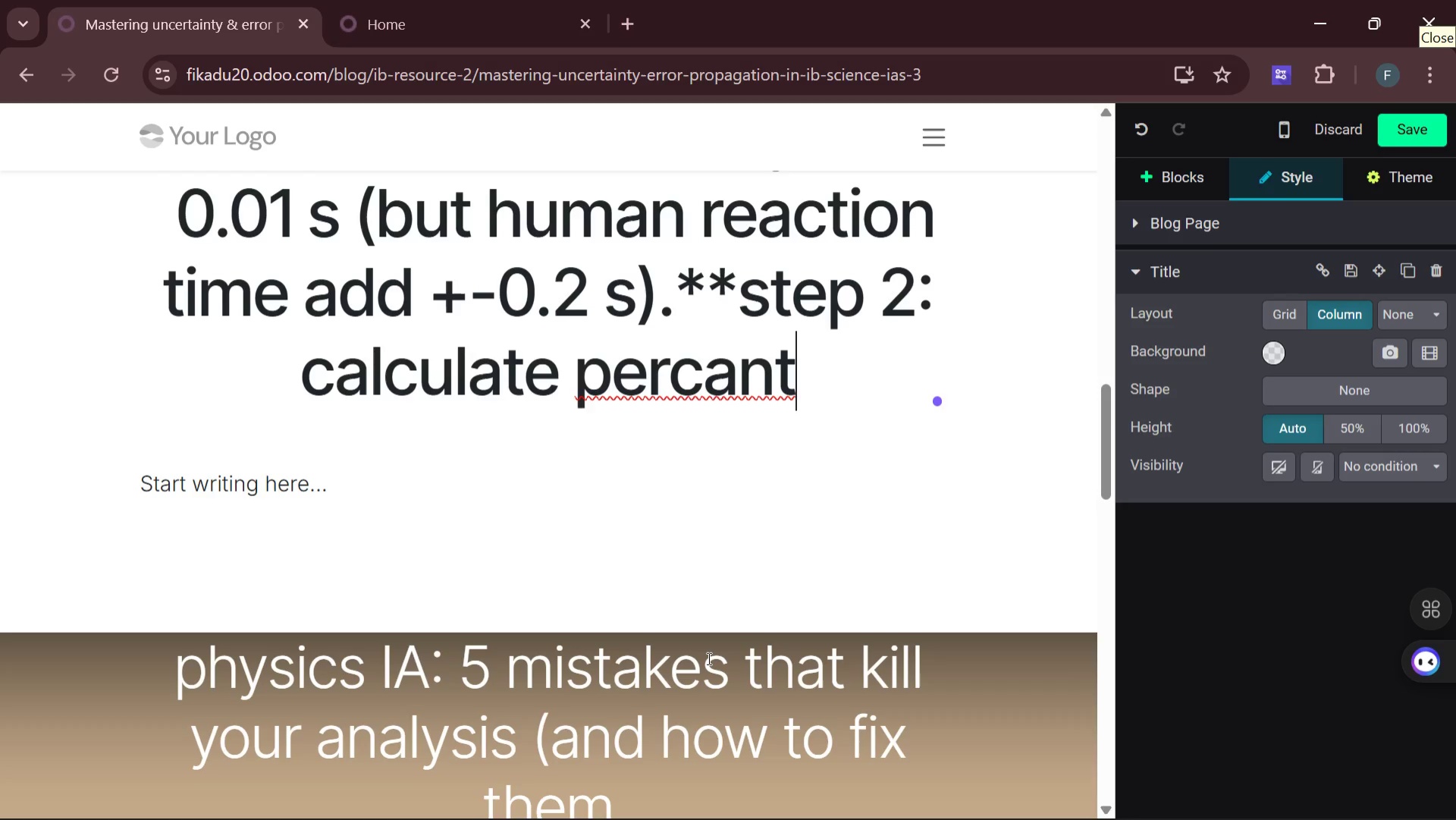 
key(Backspace)
 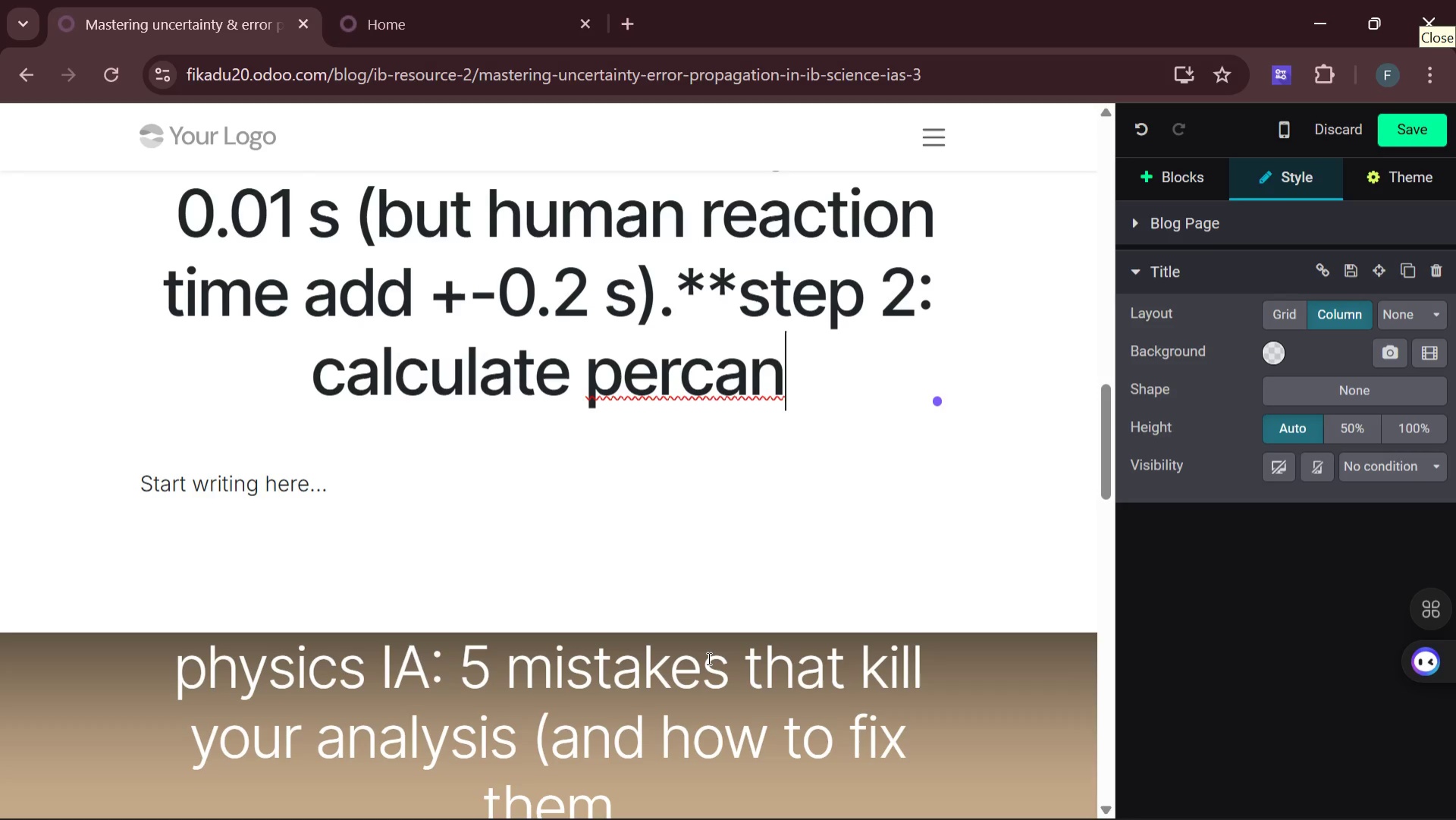 
key(Backspace)
 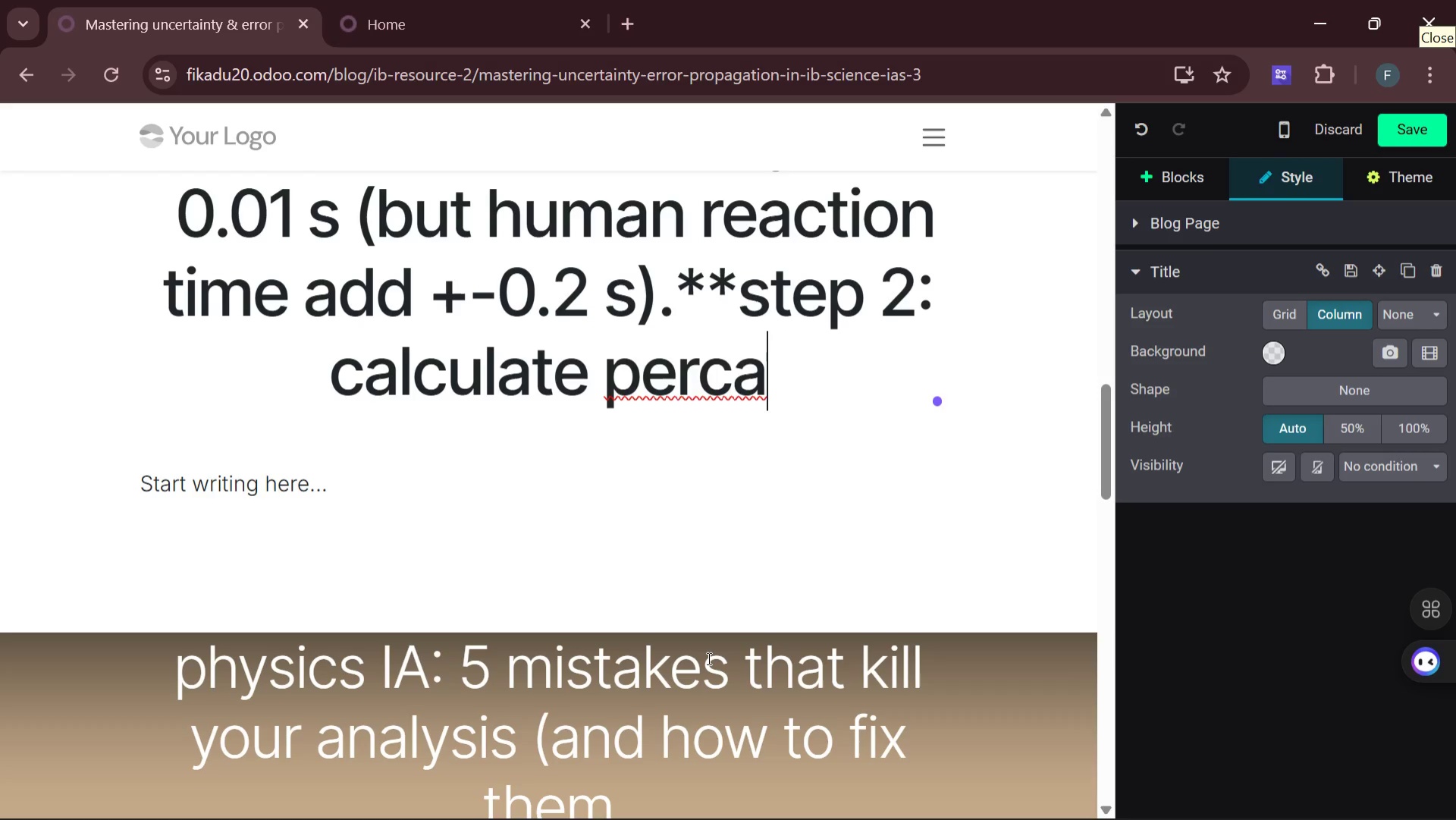 
key(Backspace)
 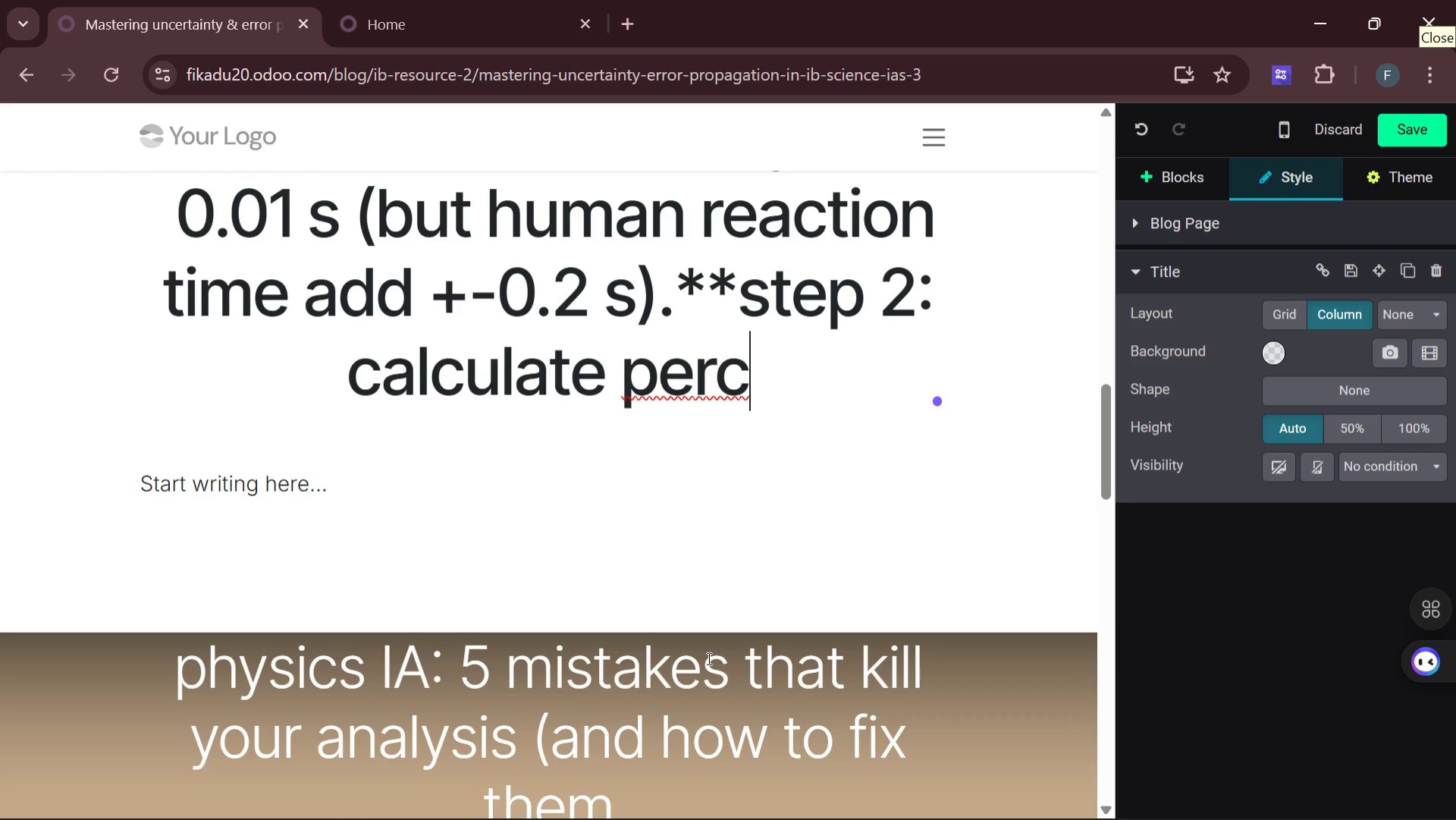 
key(Backspace)
 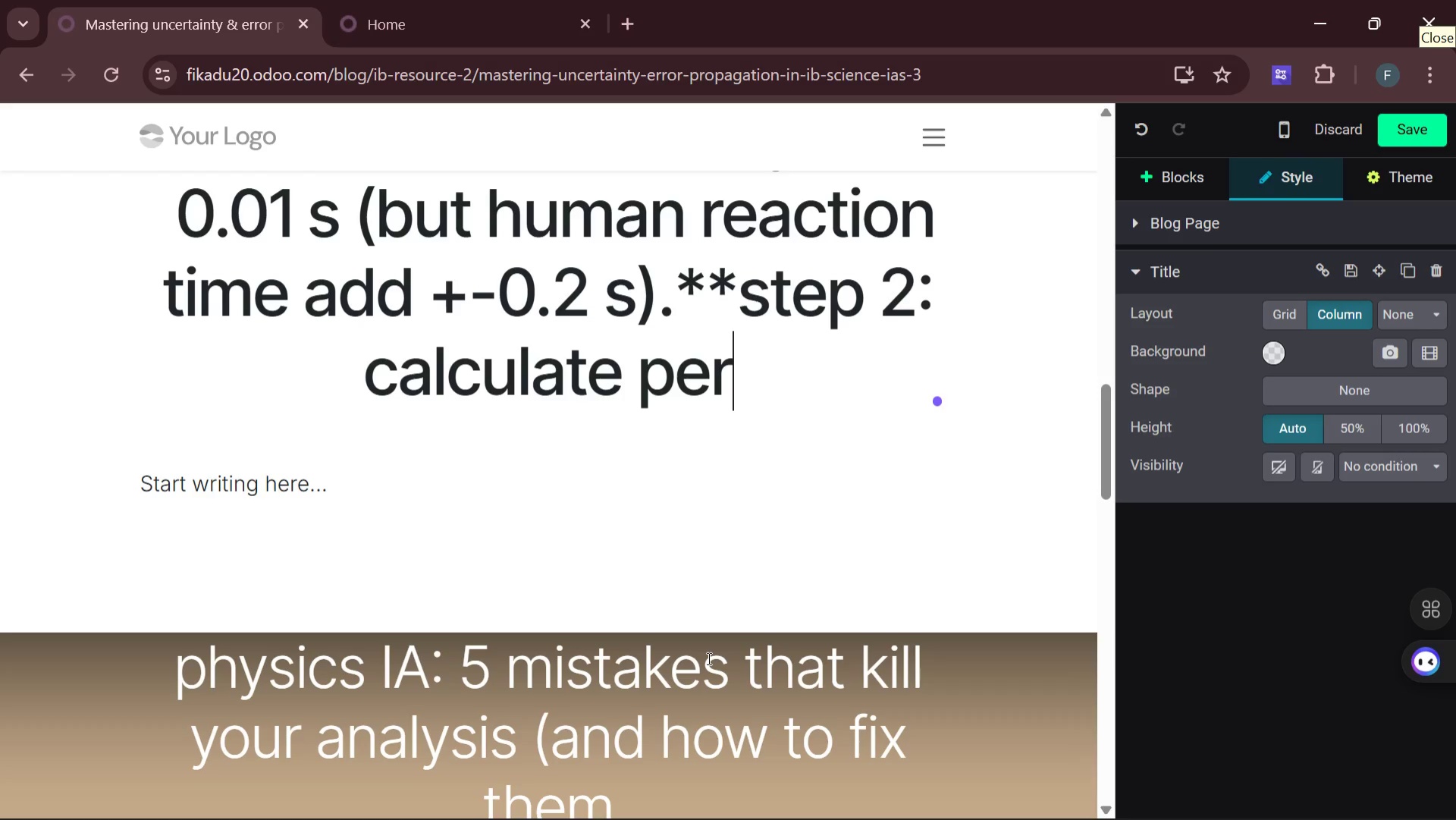 
wait(9.56)
 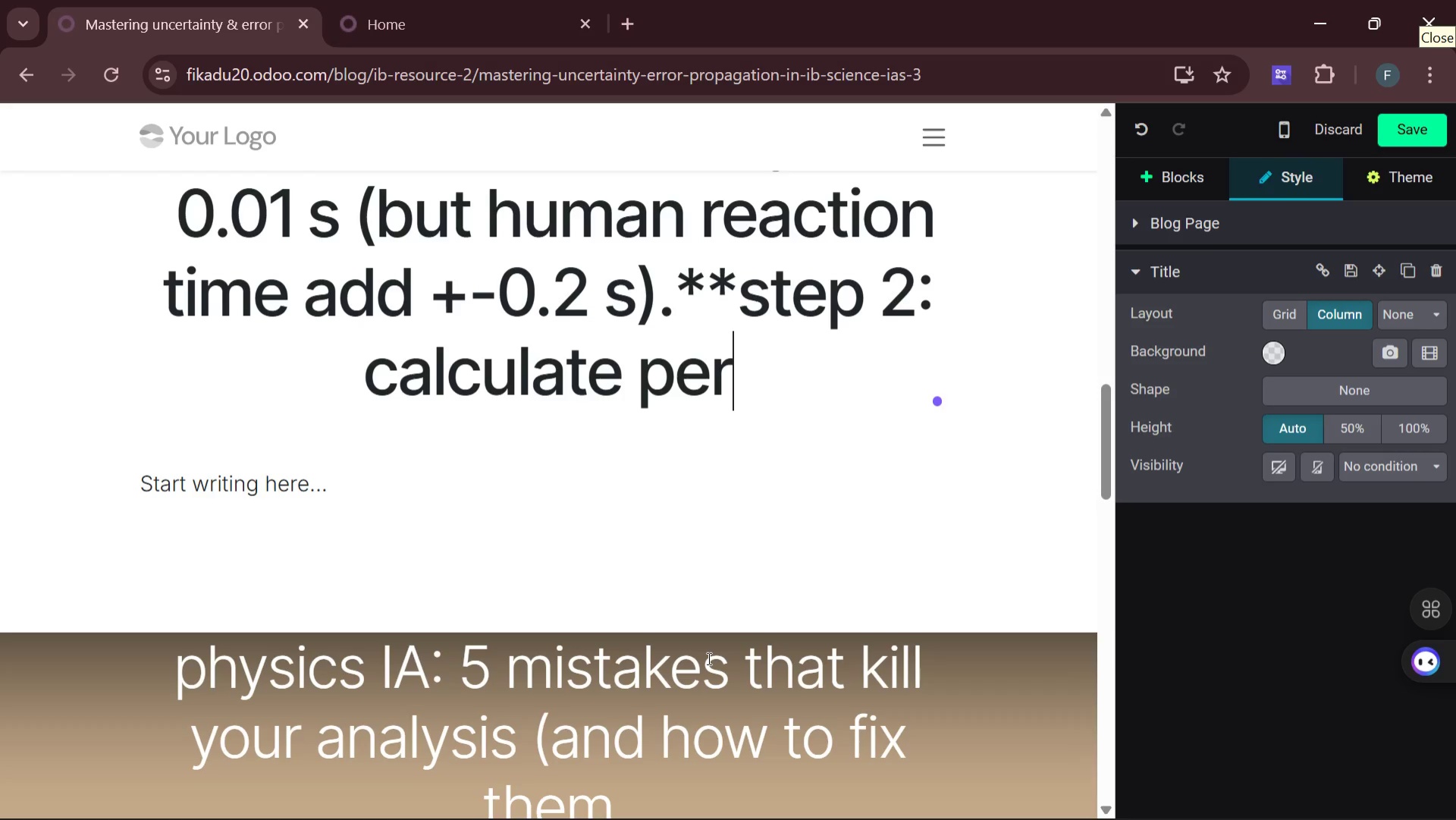 
type(centage )
 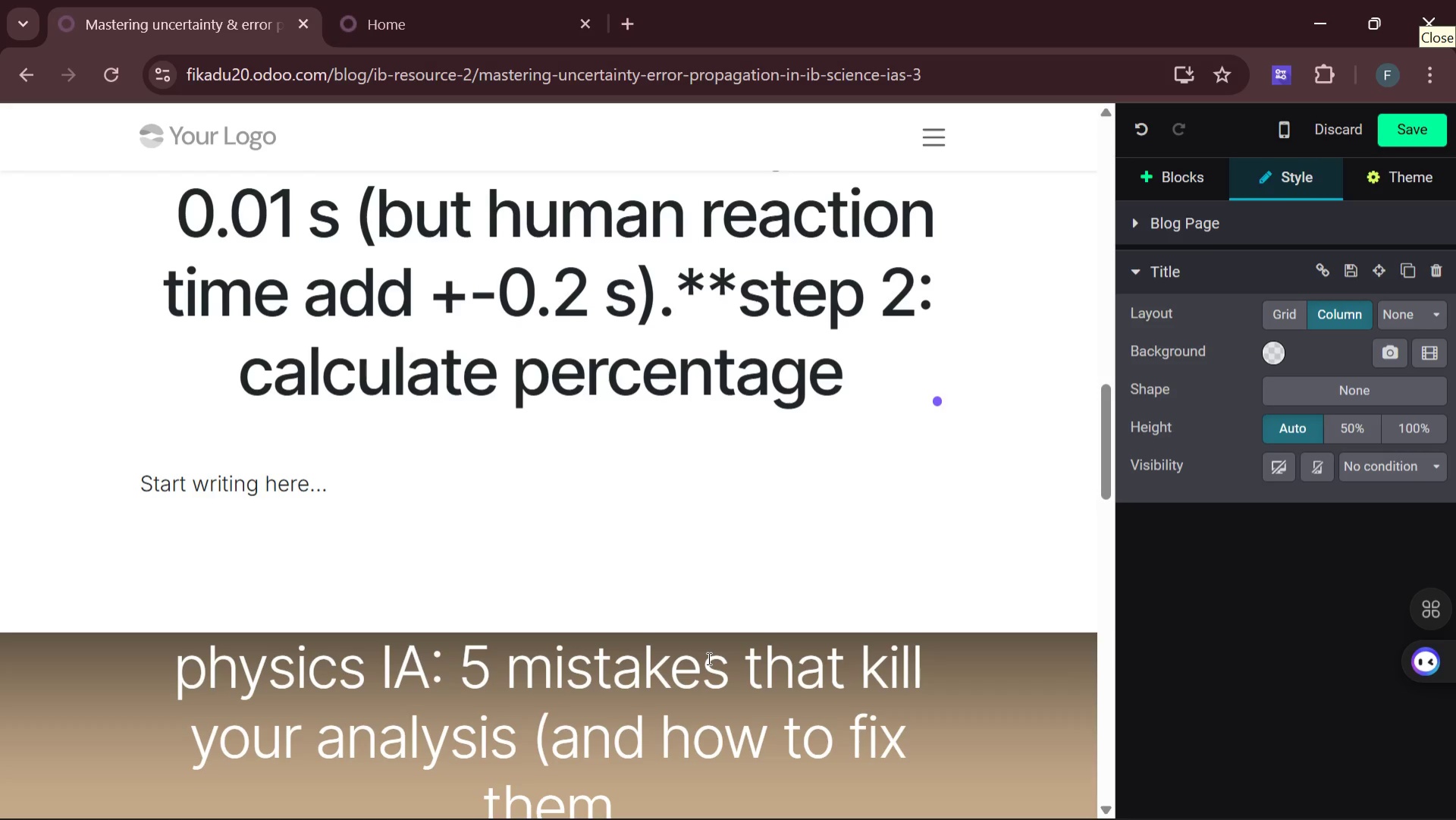 
wait(6.83)
 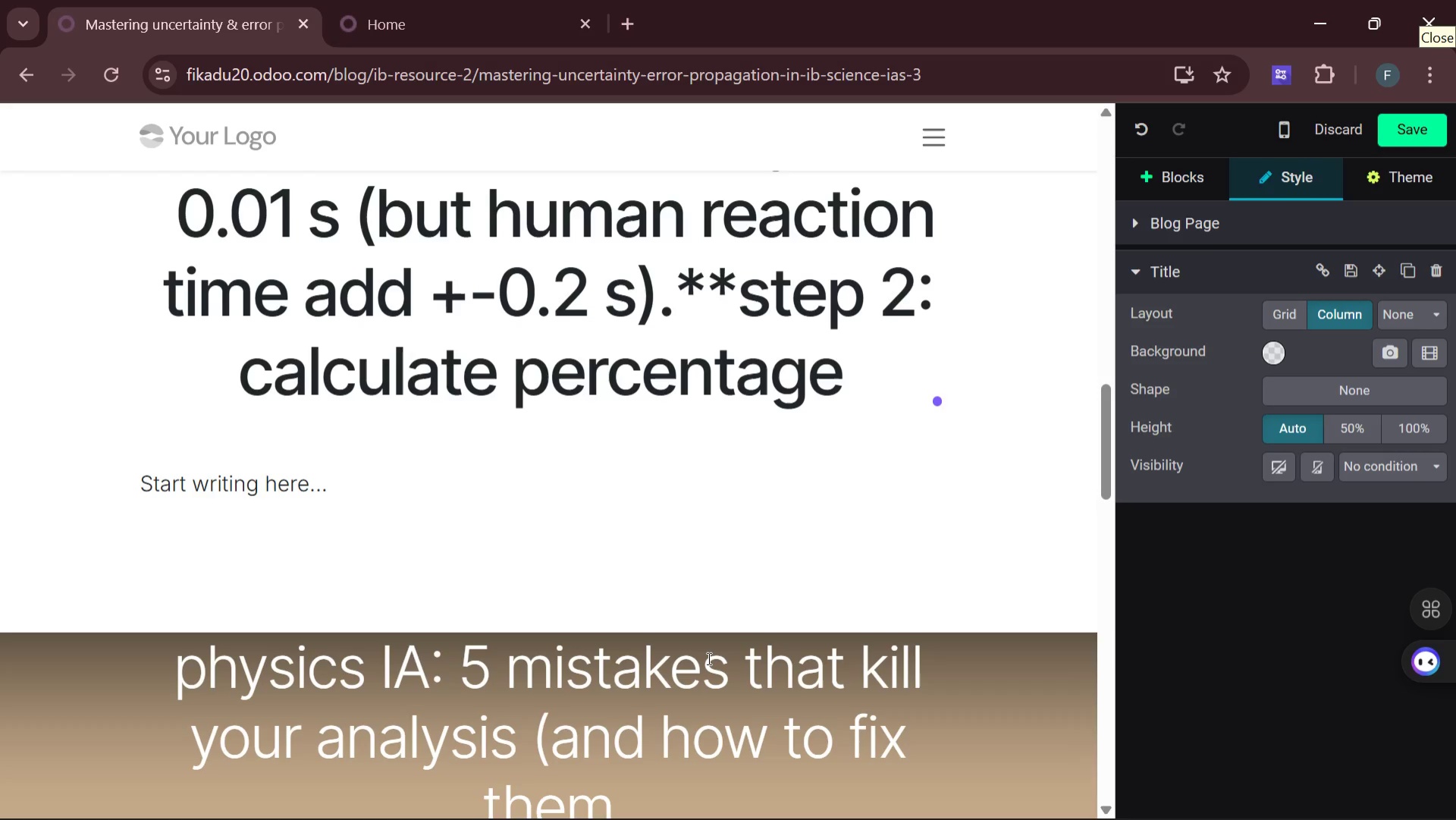 
type(uncertainty )
 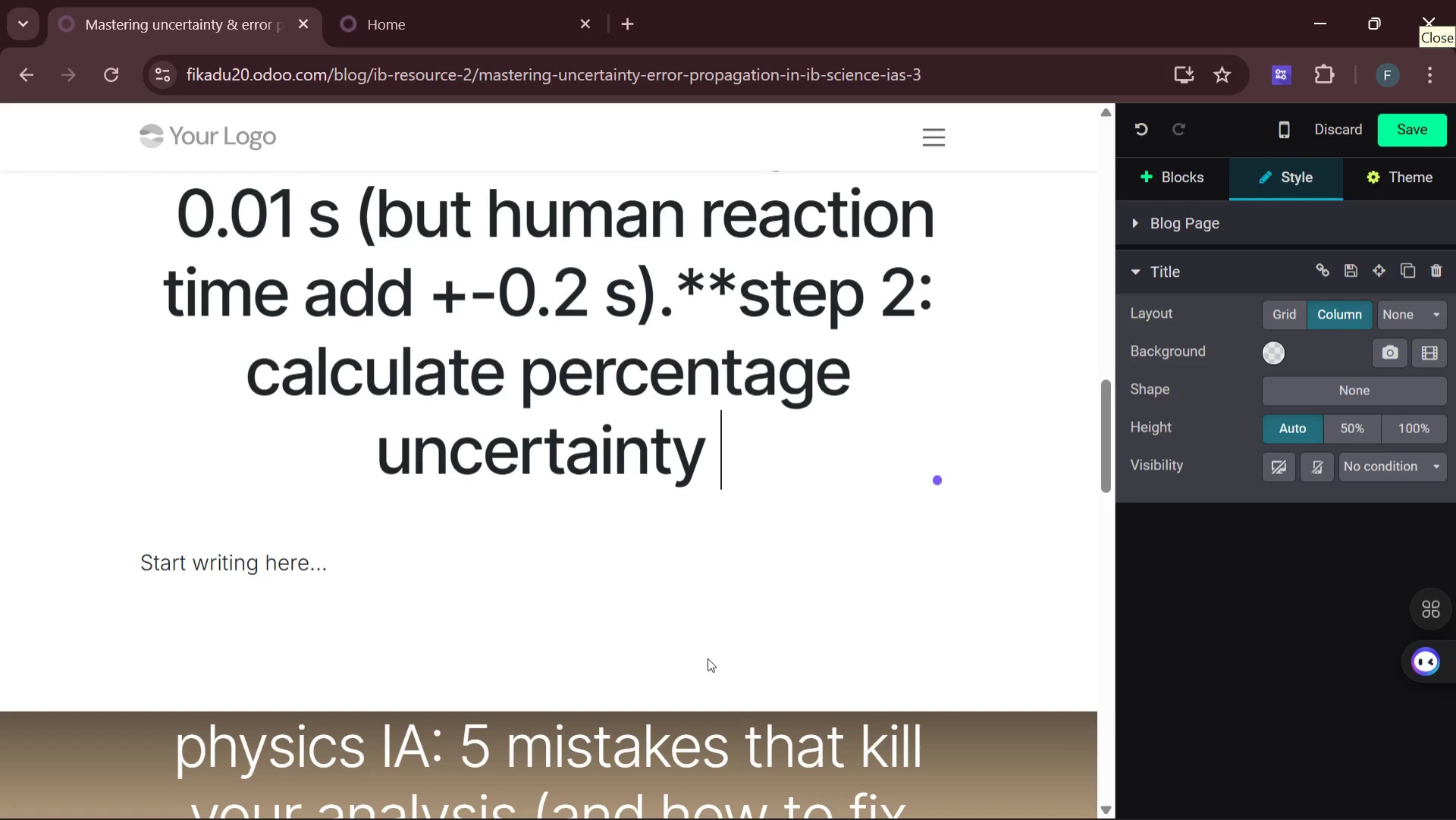 
wait(5.66)
 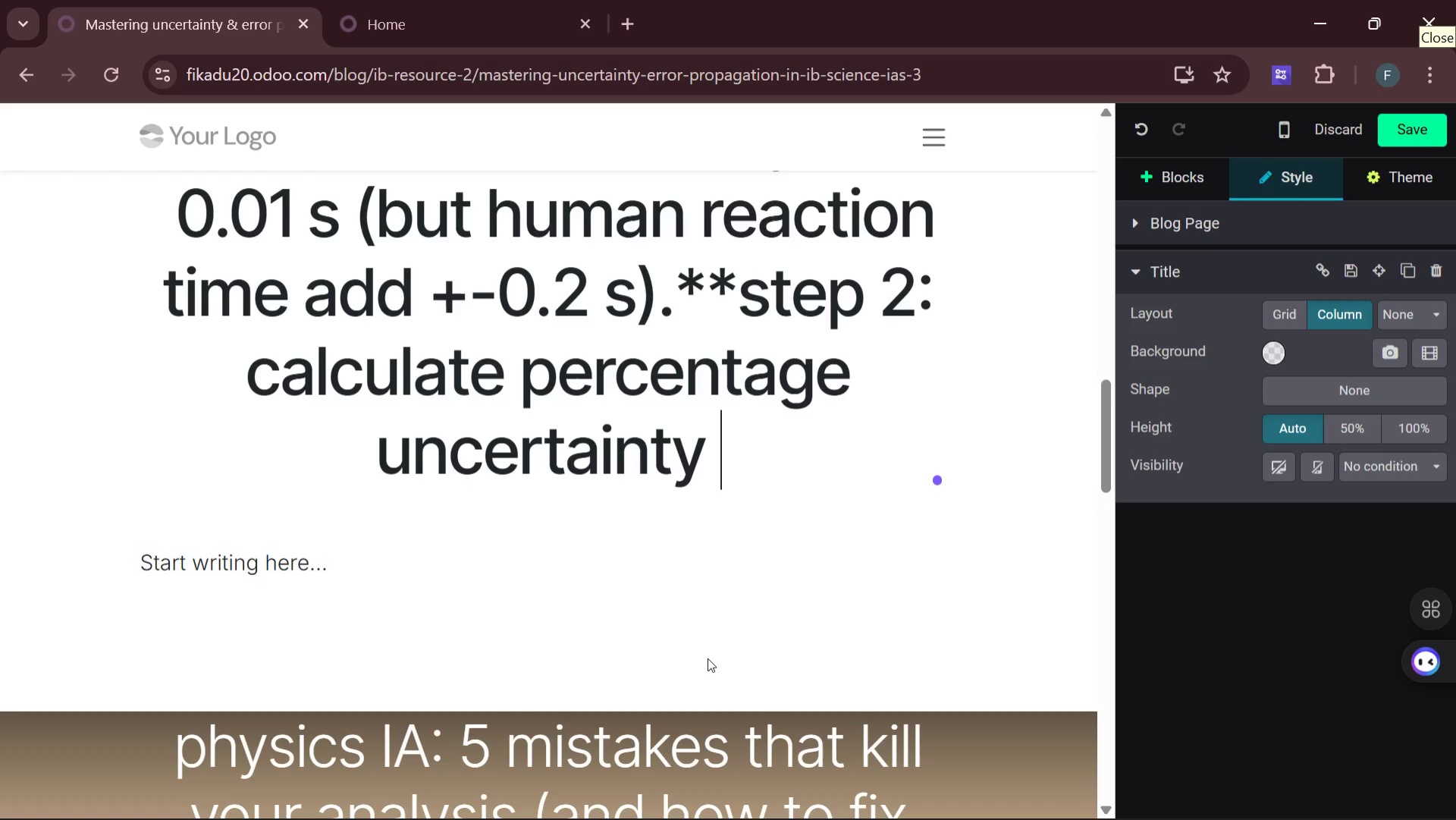 
key(Backspace)
type(** a rul)
 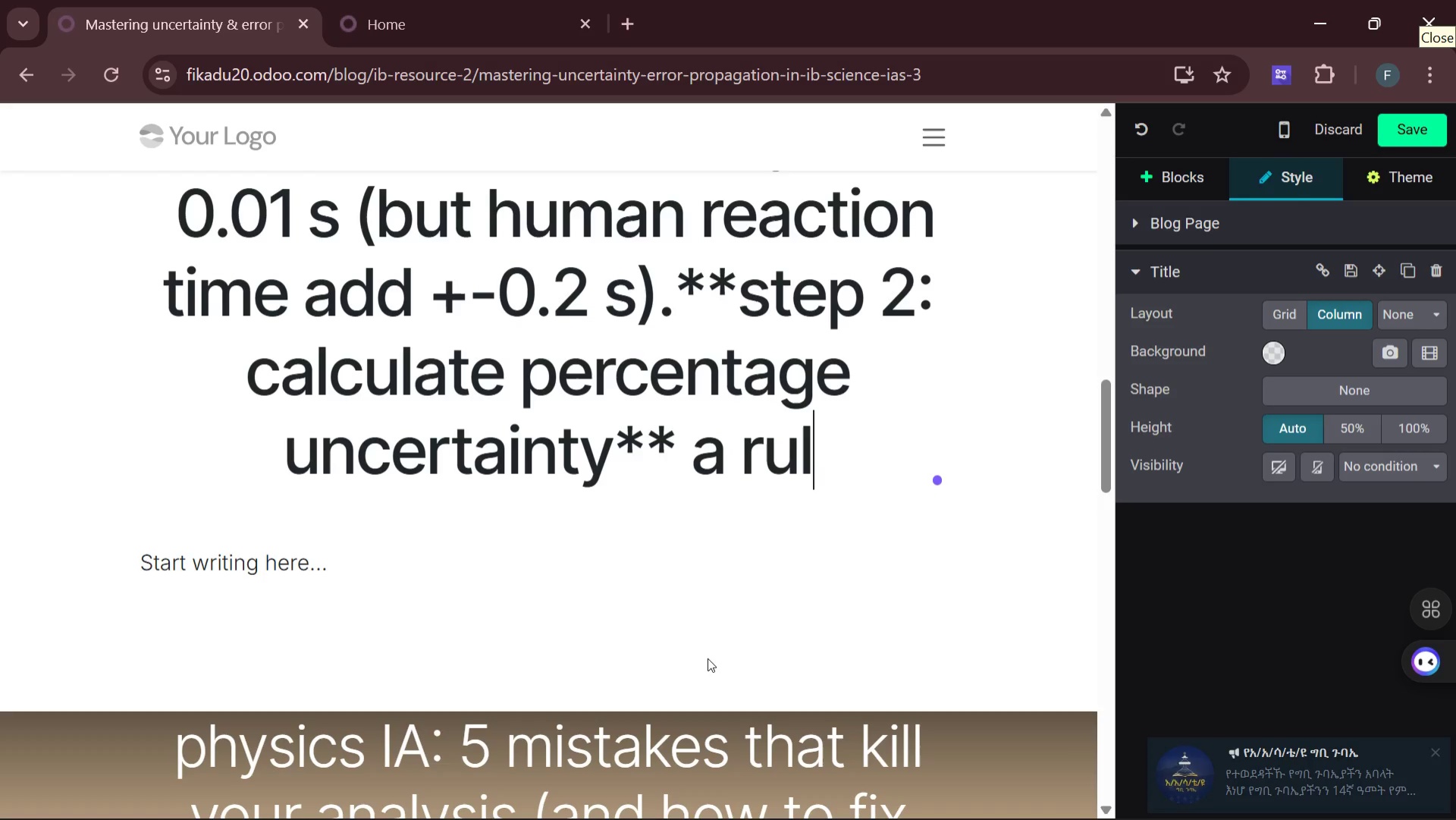 
wait(7.84)
 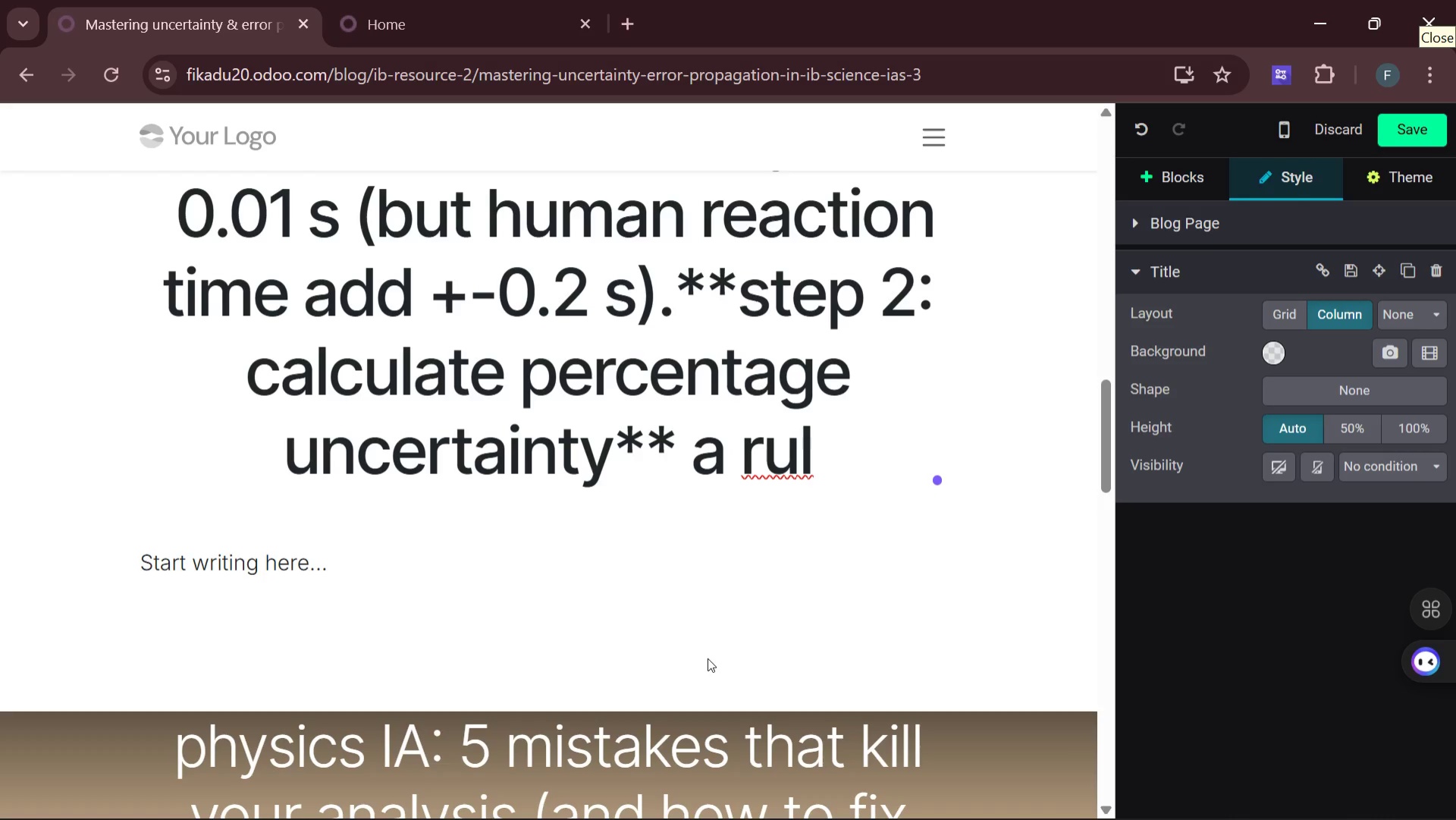 
key(Backspace)
key(Backspace)
key(Backspace)
key(Backspace)
key(Backspace)
type(percentage uncertainty = ()
 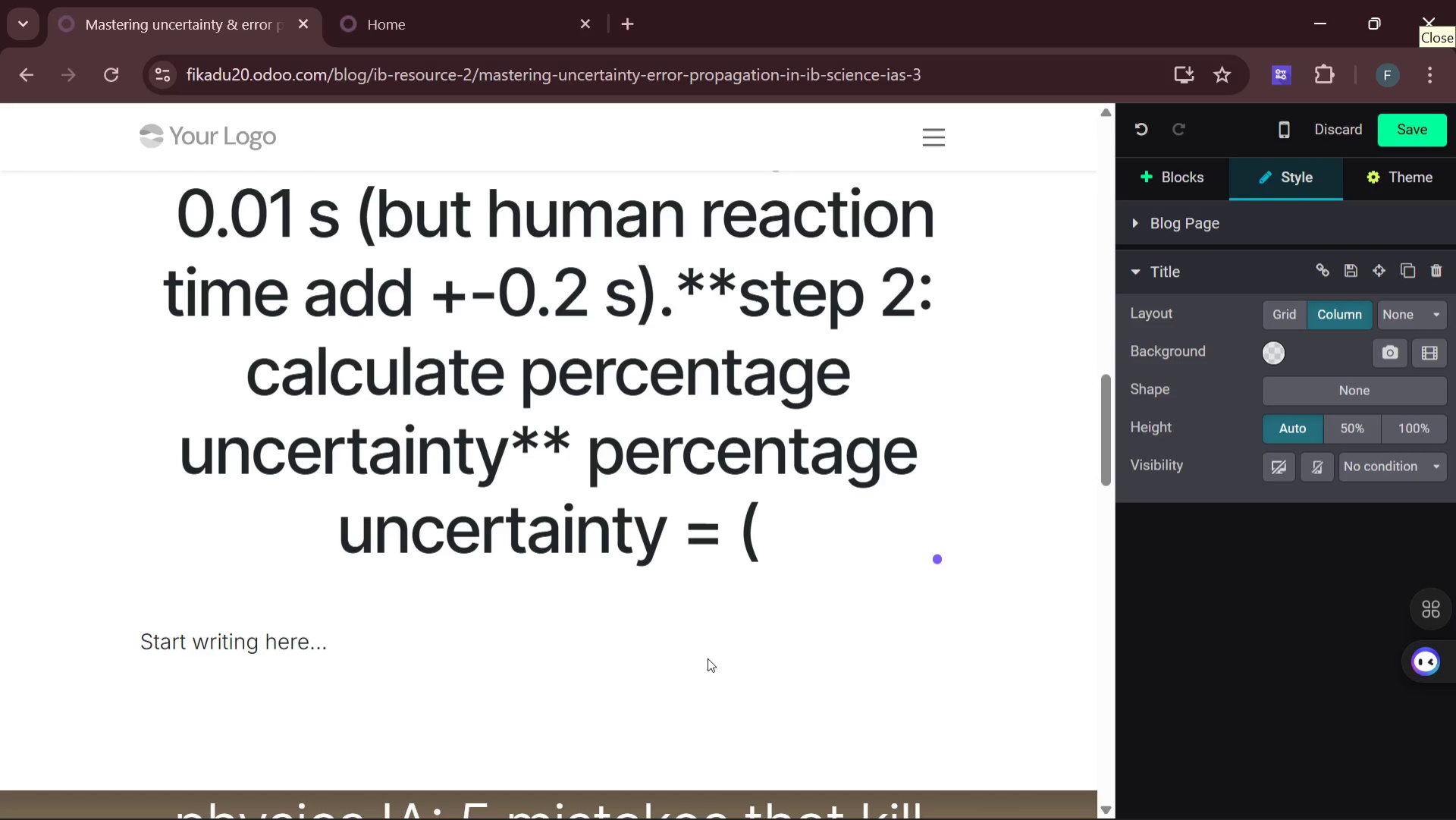 
type(absolute uncrtianty)
 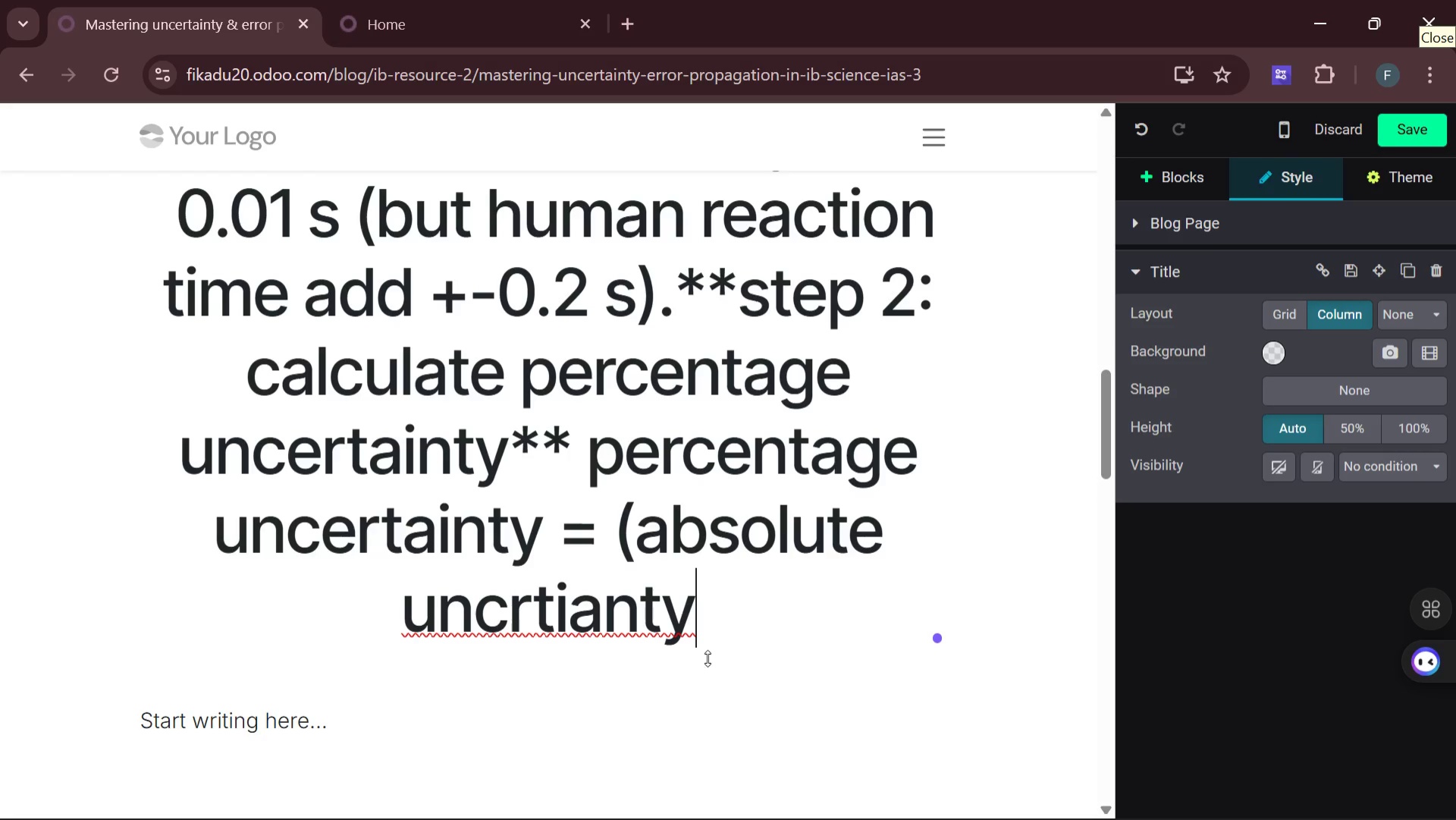 
wait(13.64)
 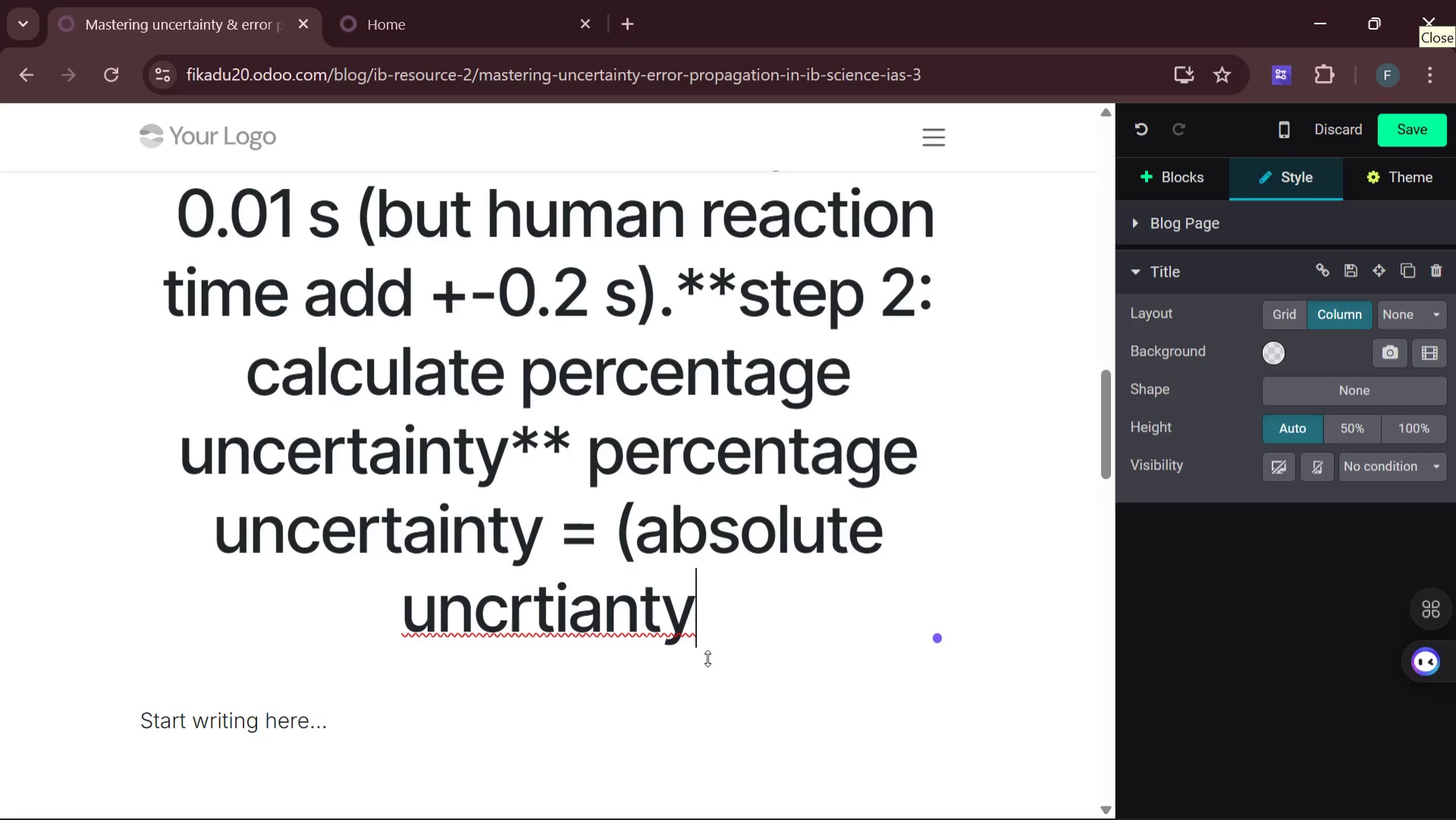 
left_click([497, 605])
 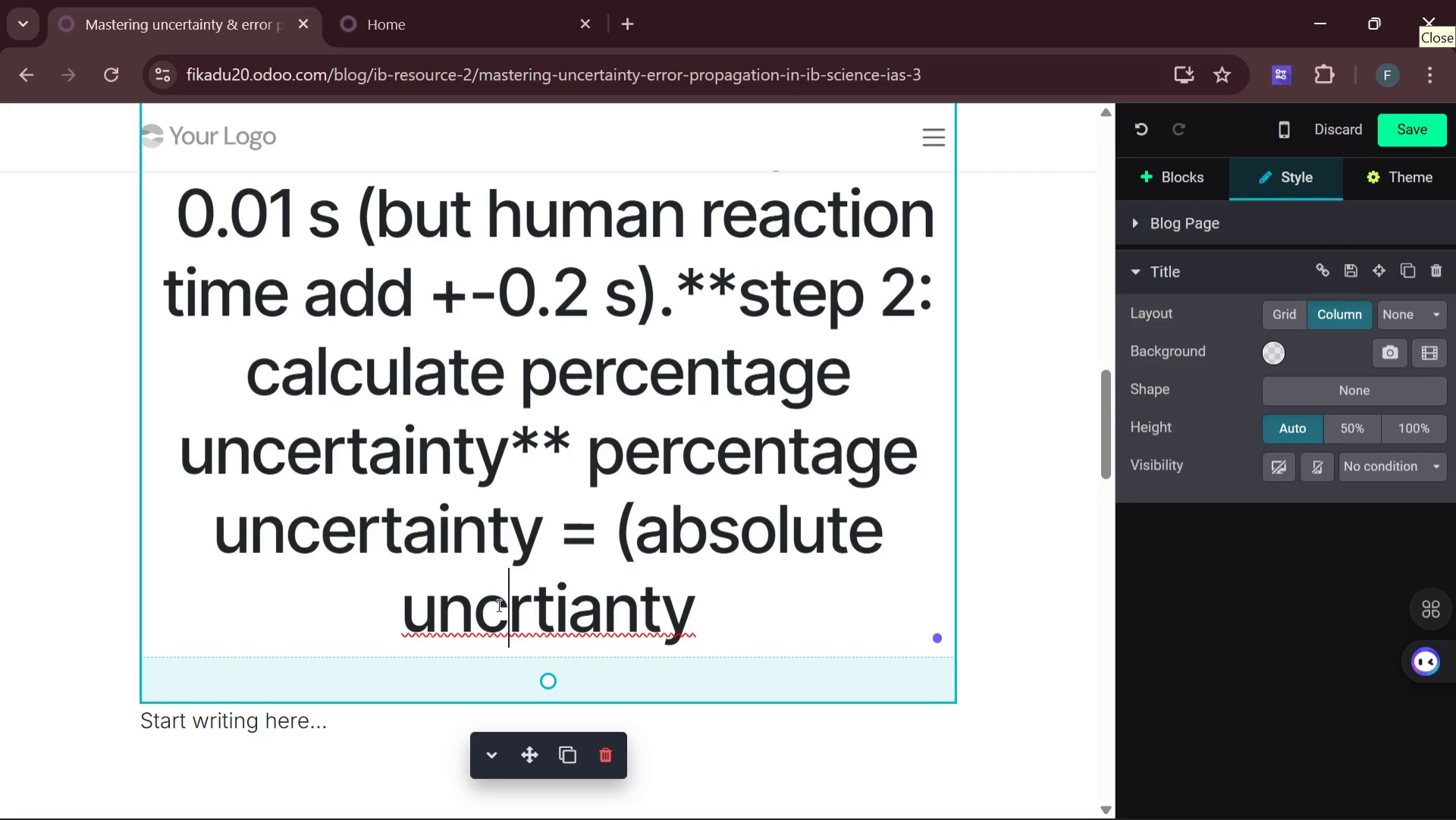 
key(E)
 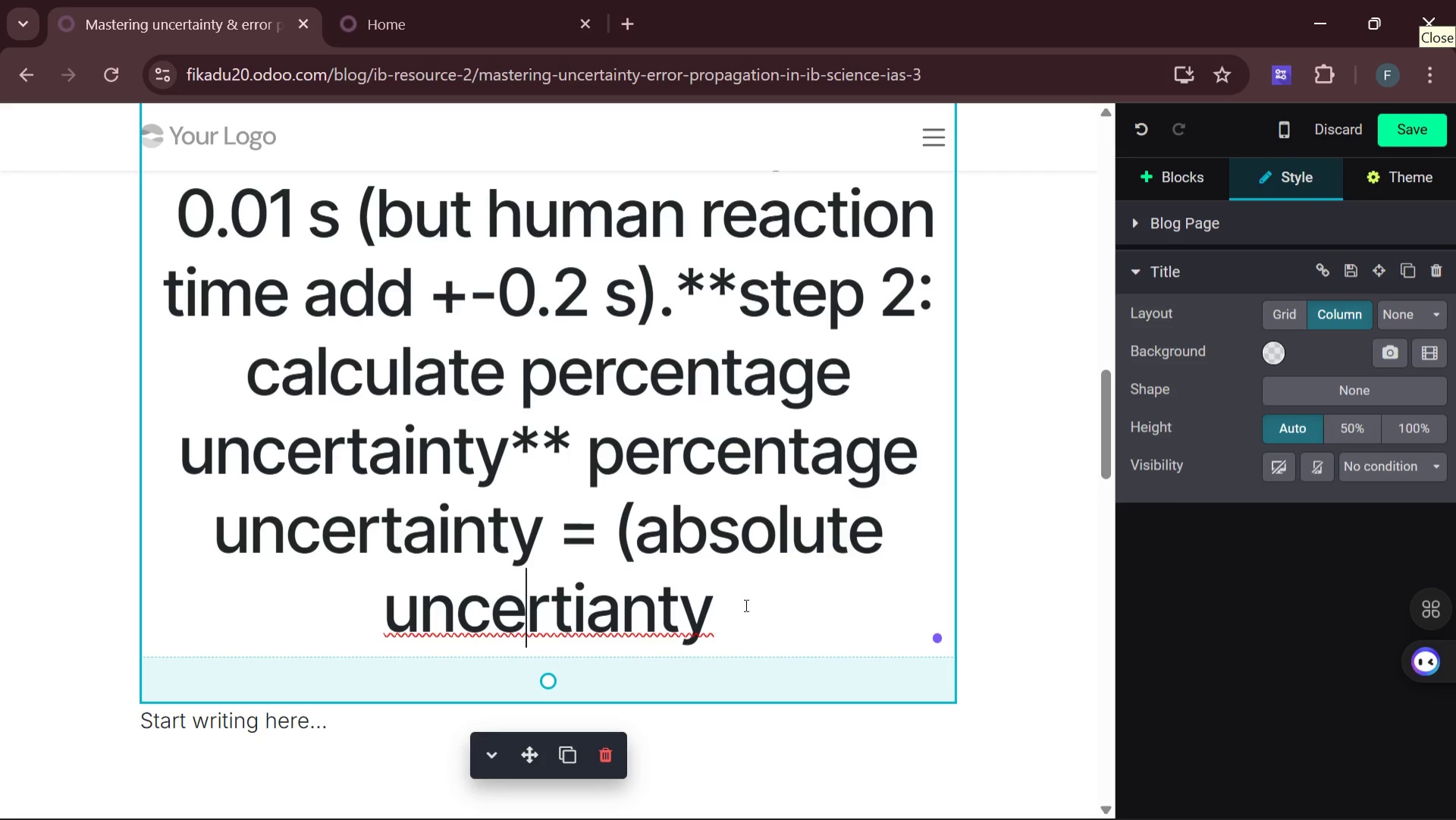 
left_click([742, 605])
 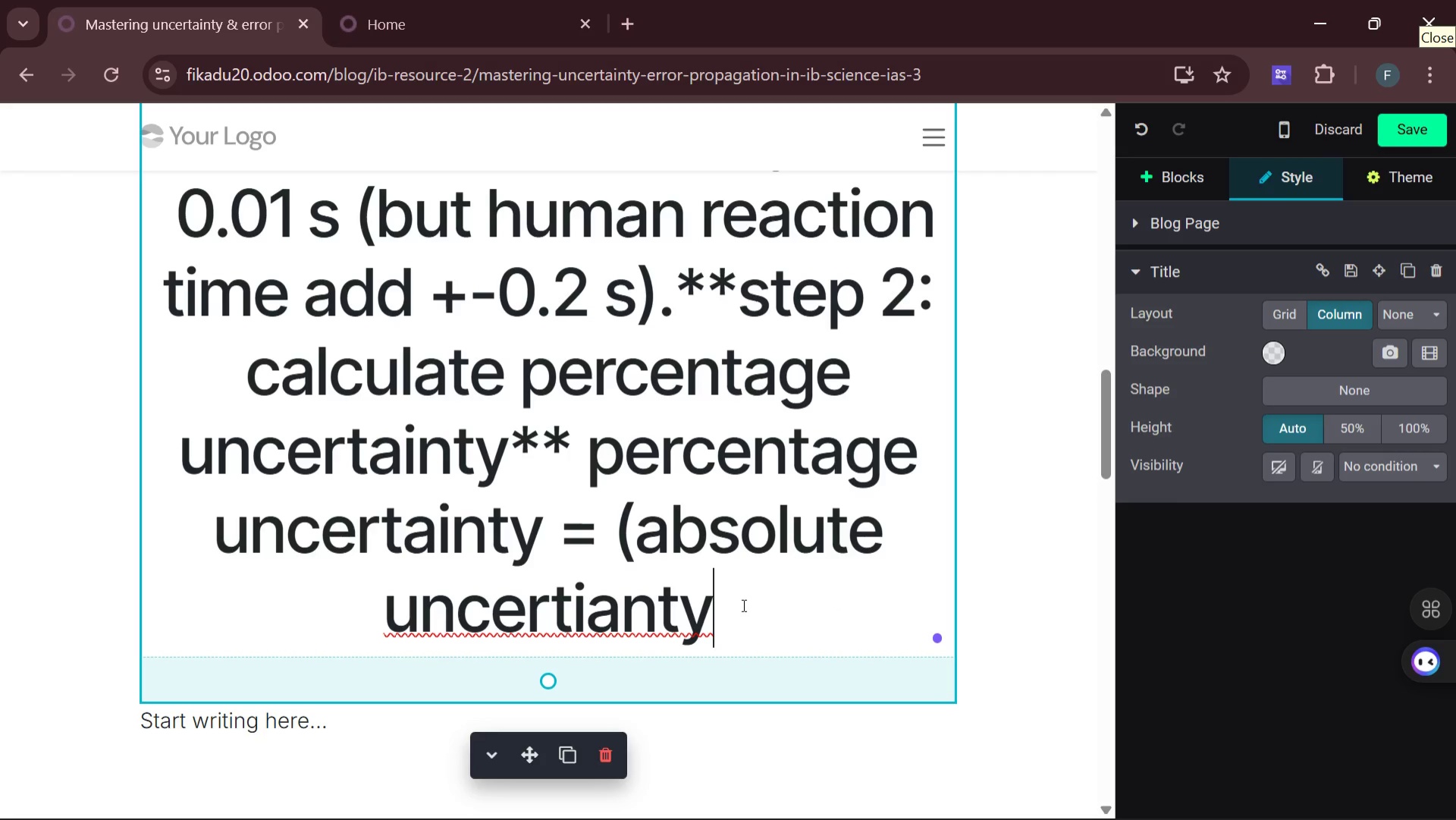 
wait(8.23)
 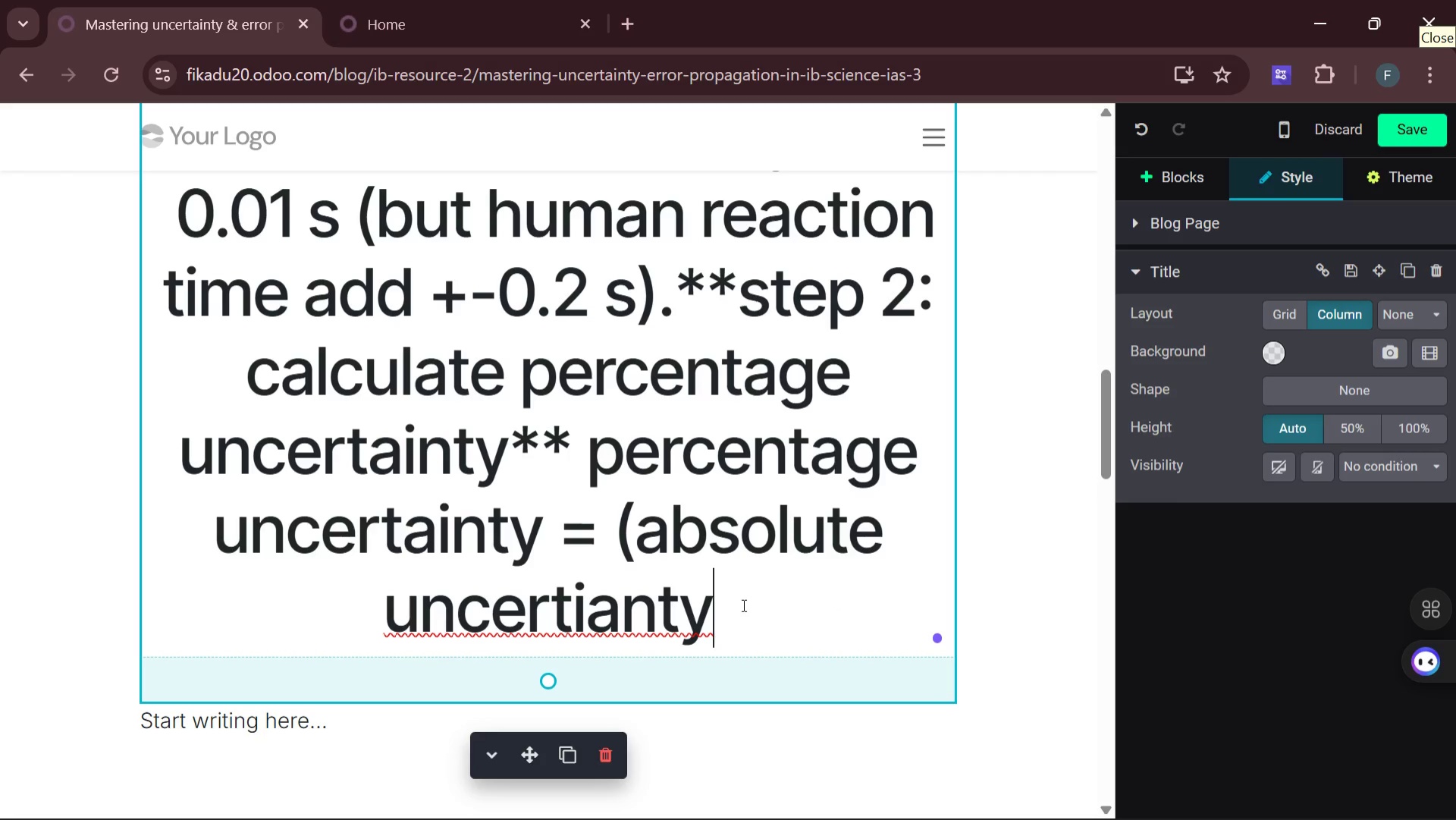 
key(ArrowLeft)
 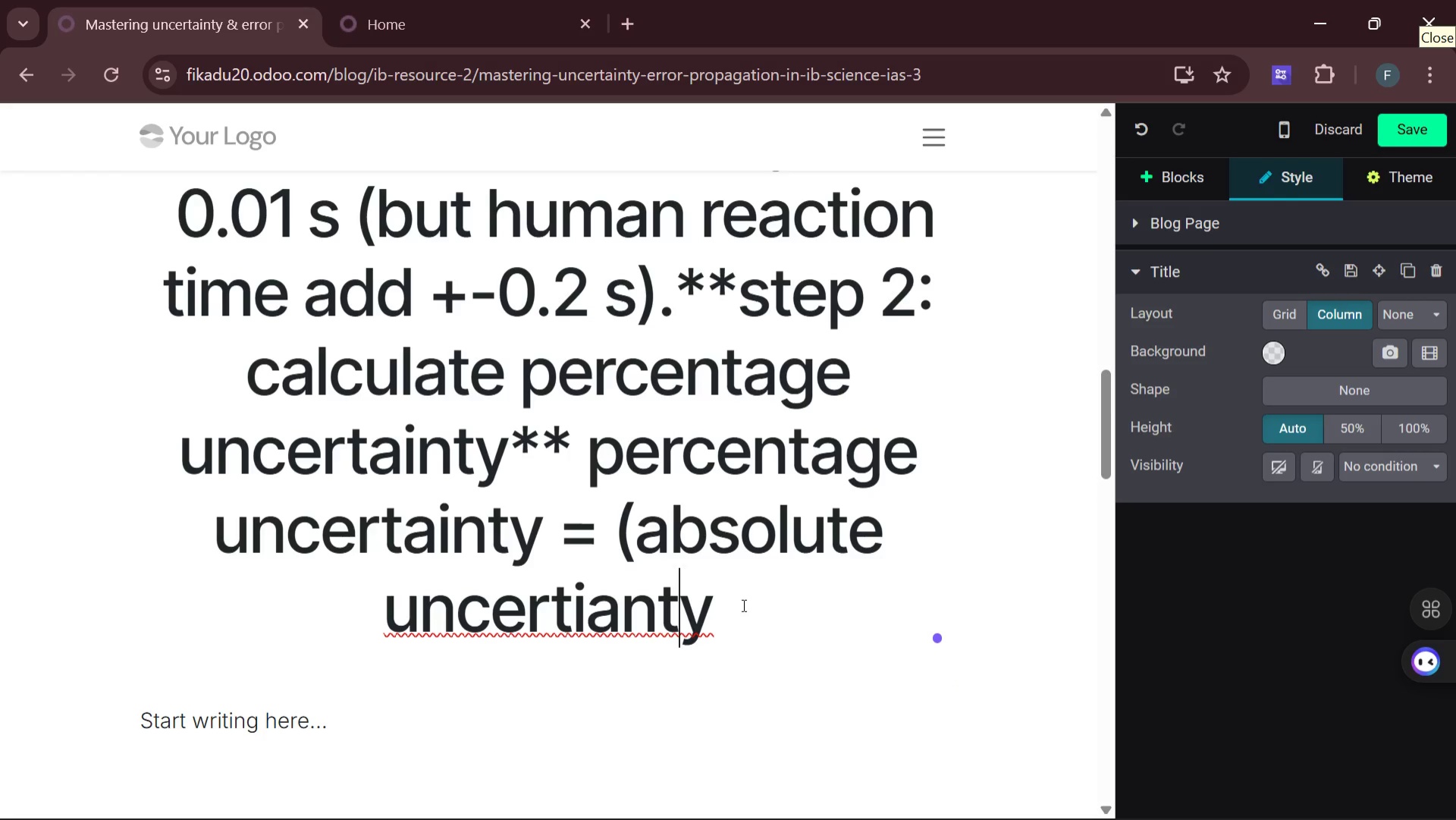 
key(ArrowLeft)
 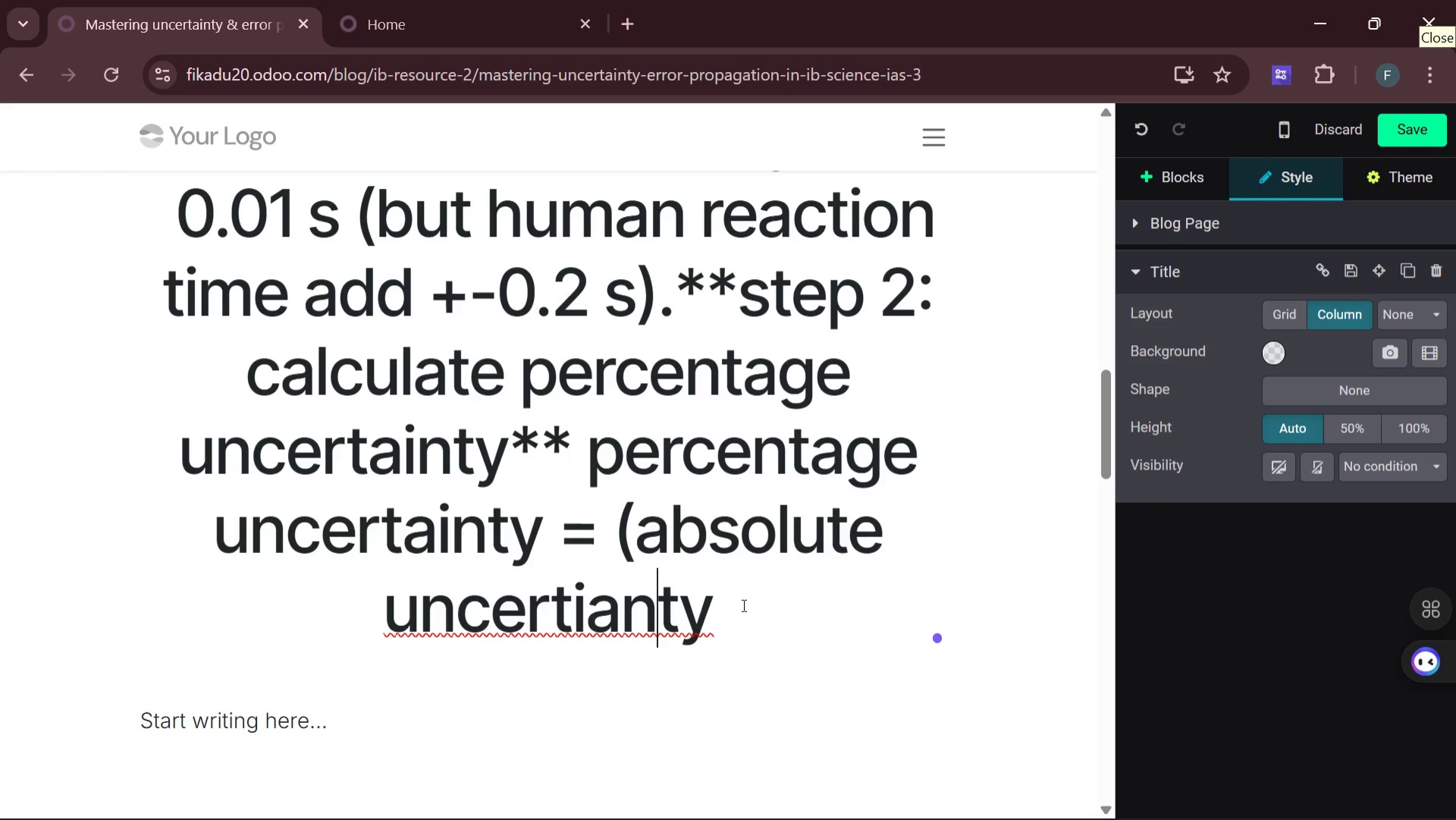 
key(ArrowLeft)
 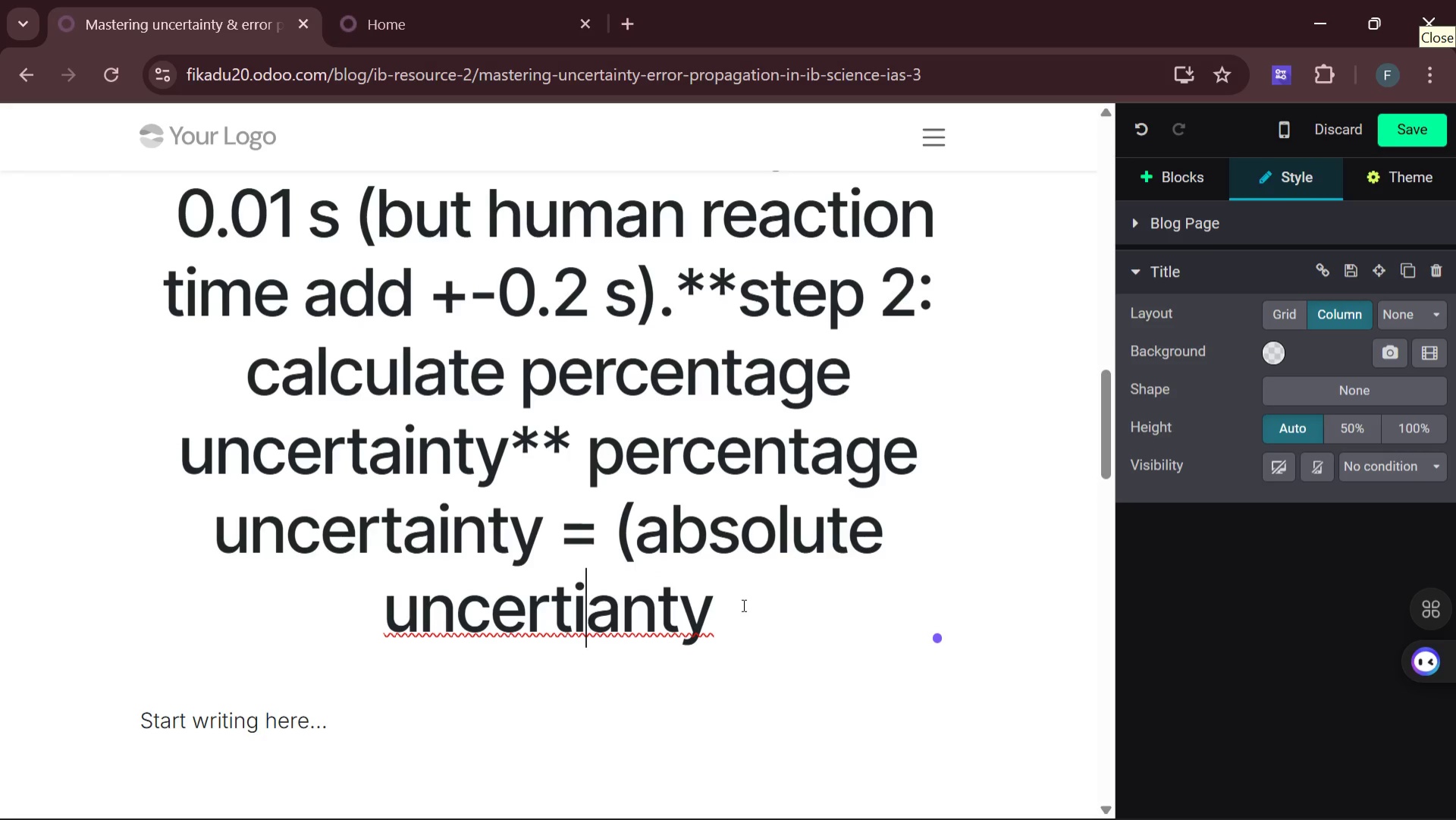 
key(ArrowLeft)
 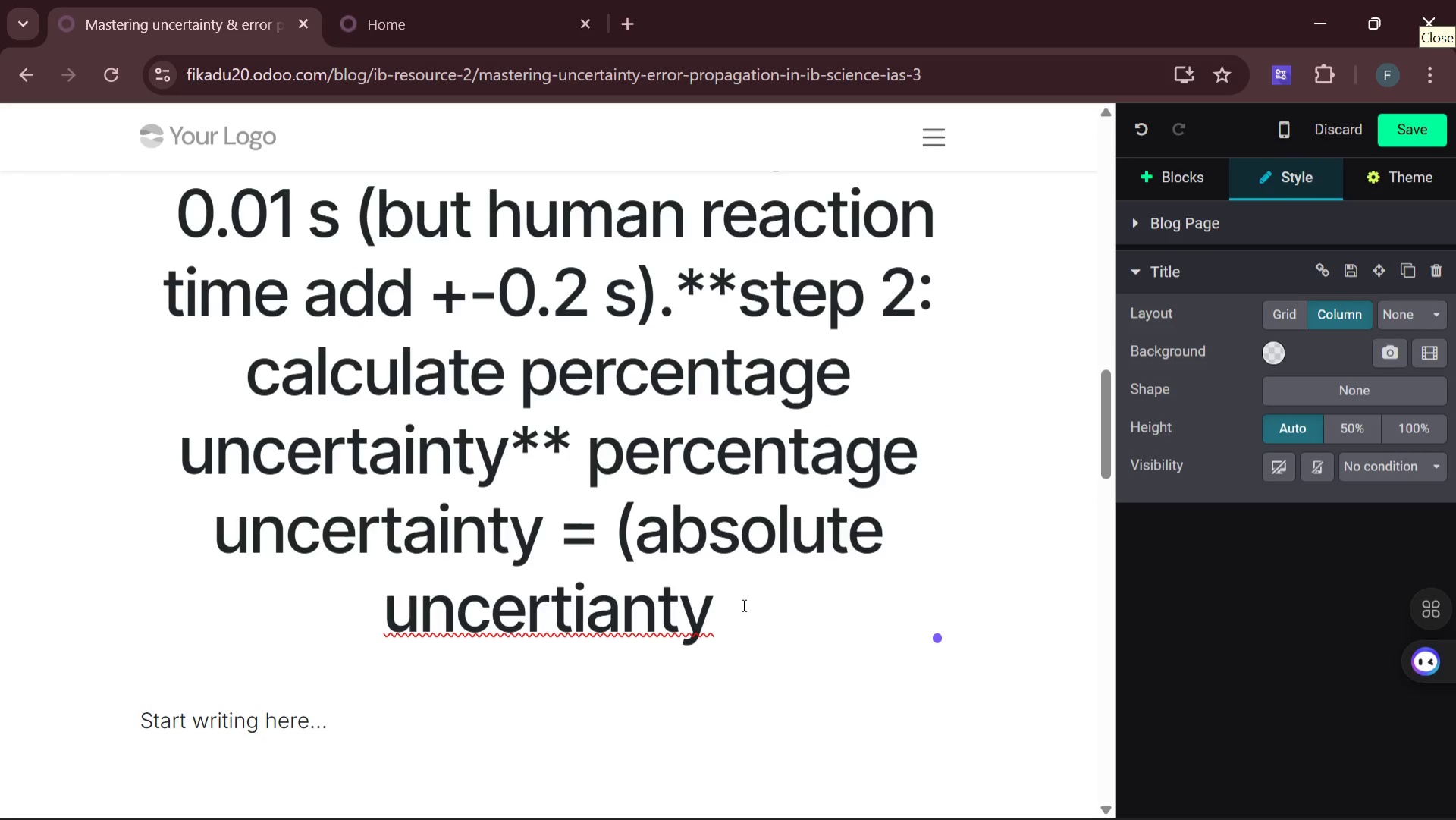 
key(ArrowRight)
 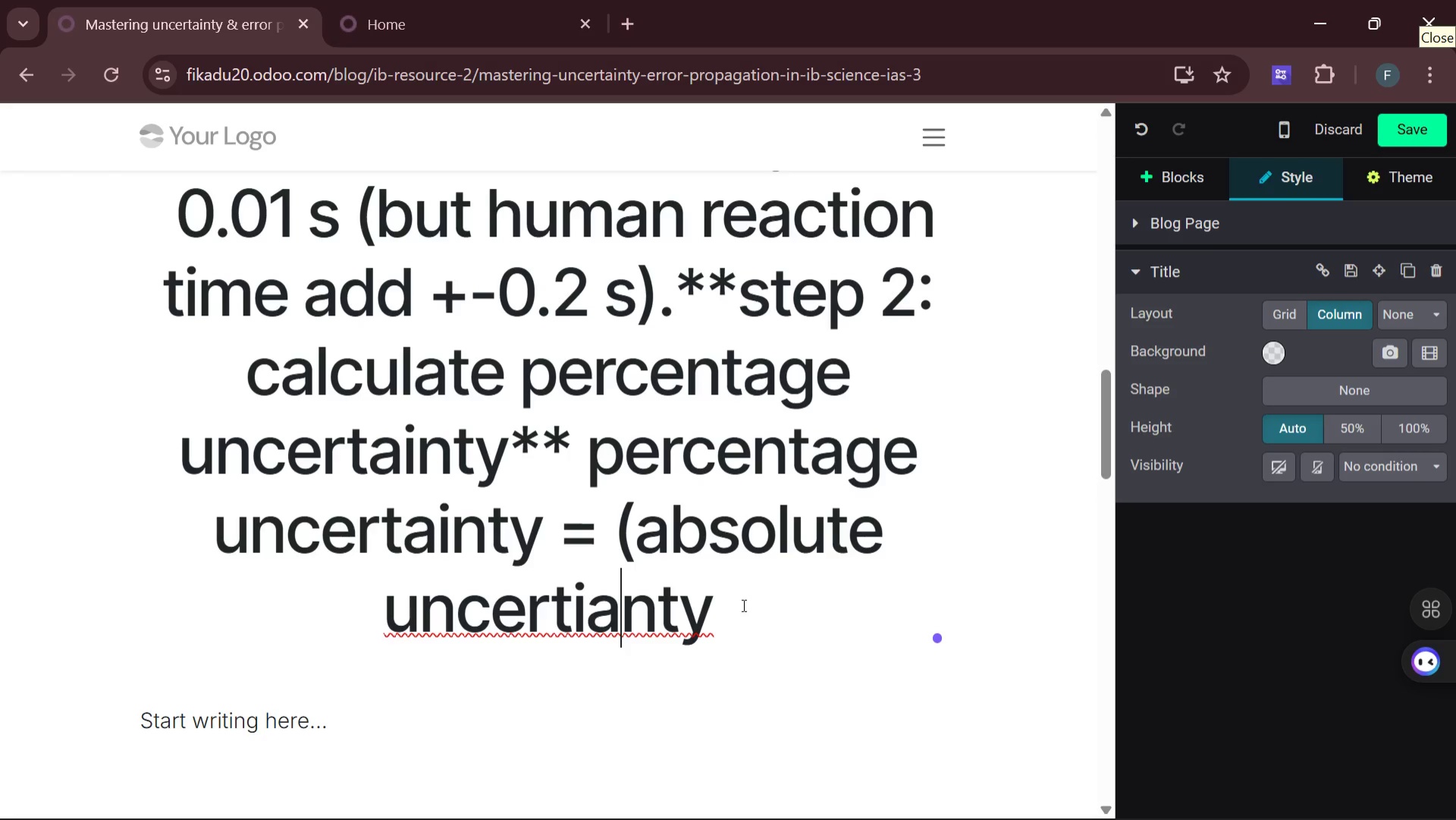 
key(Backspace)
 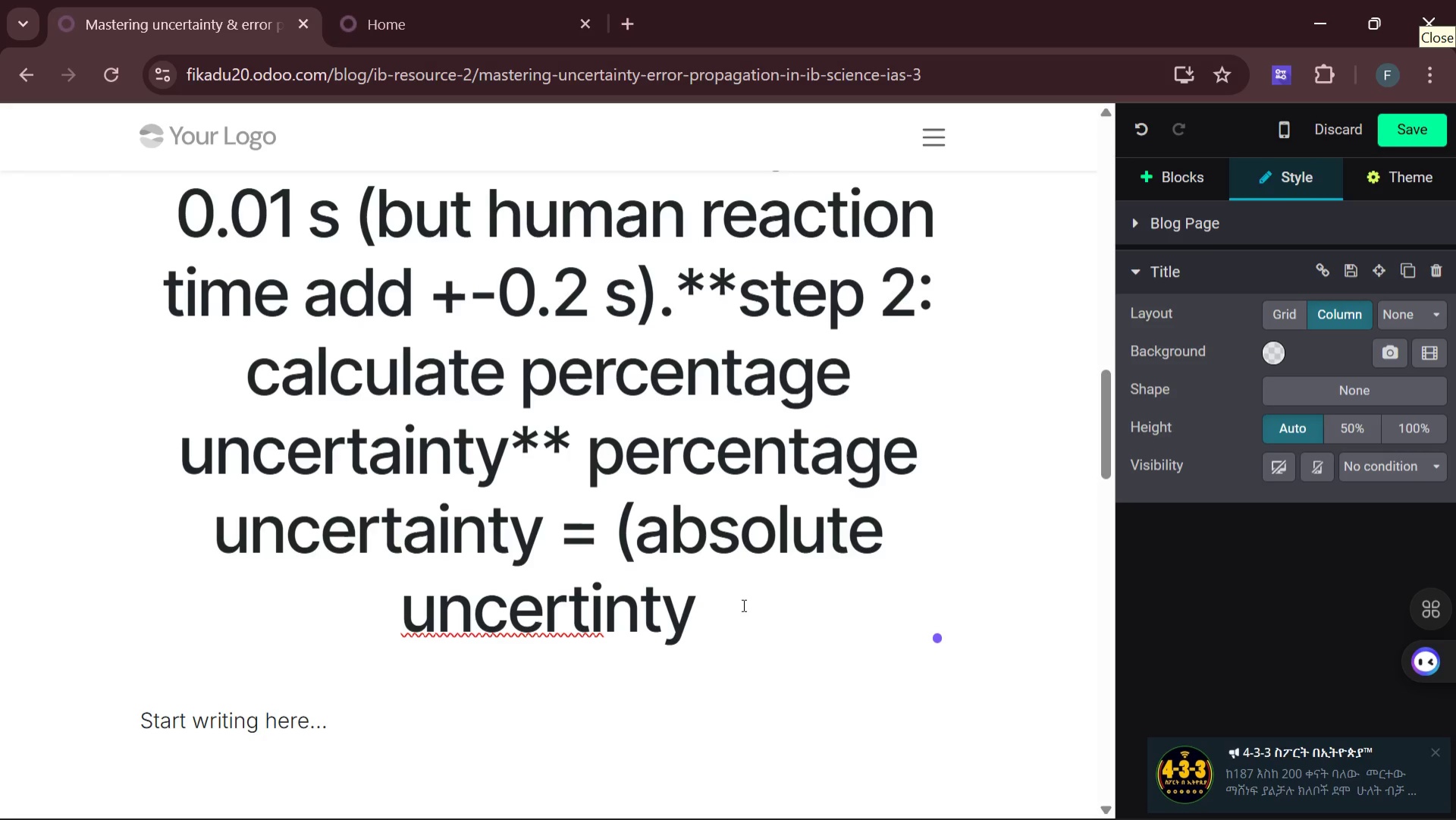 
key(ArrowLeft)
 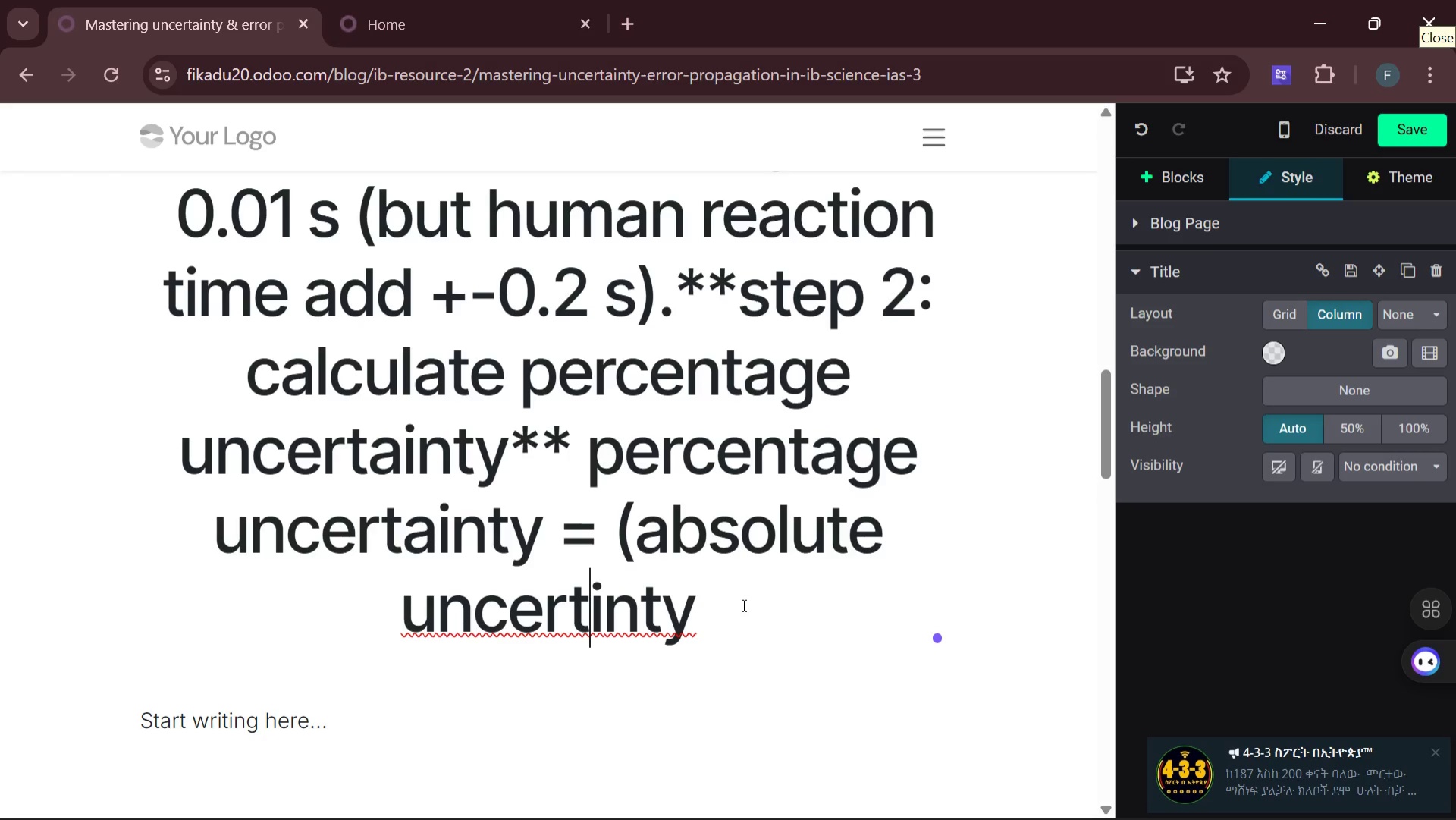 
key(A)
 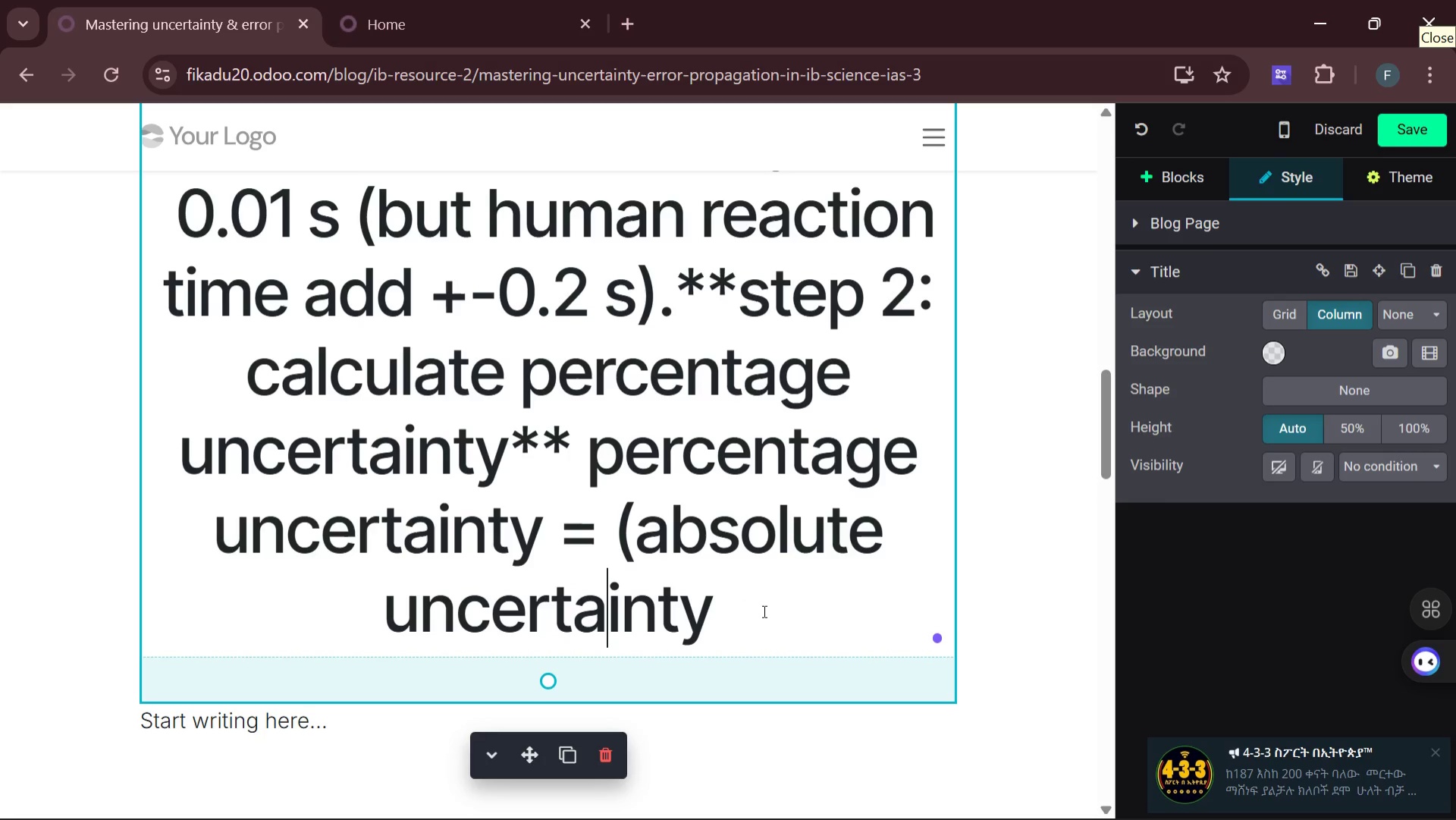 
left_click([752, 612])
 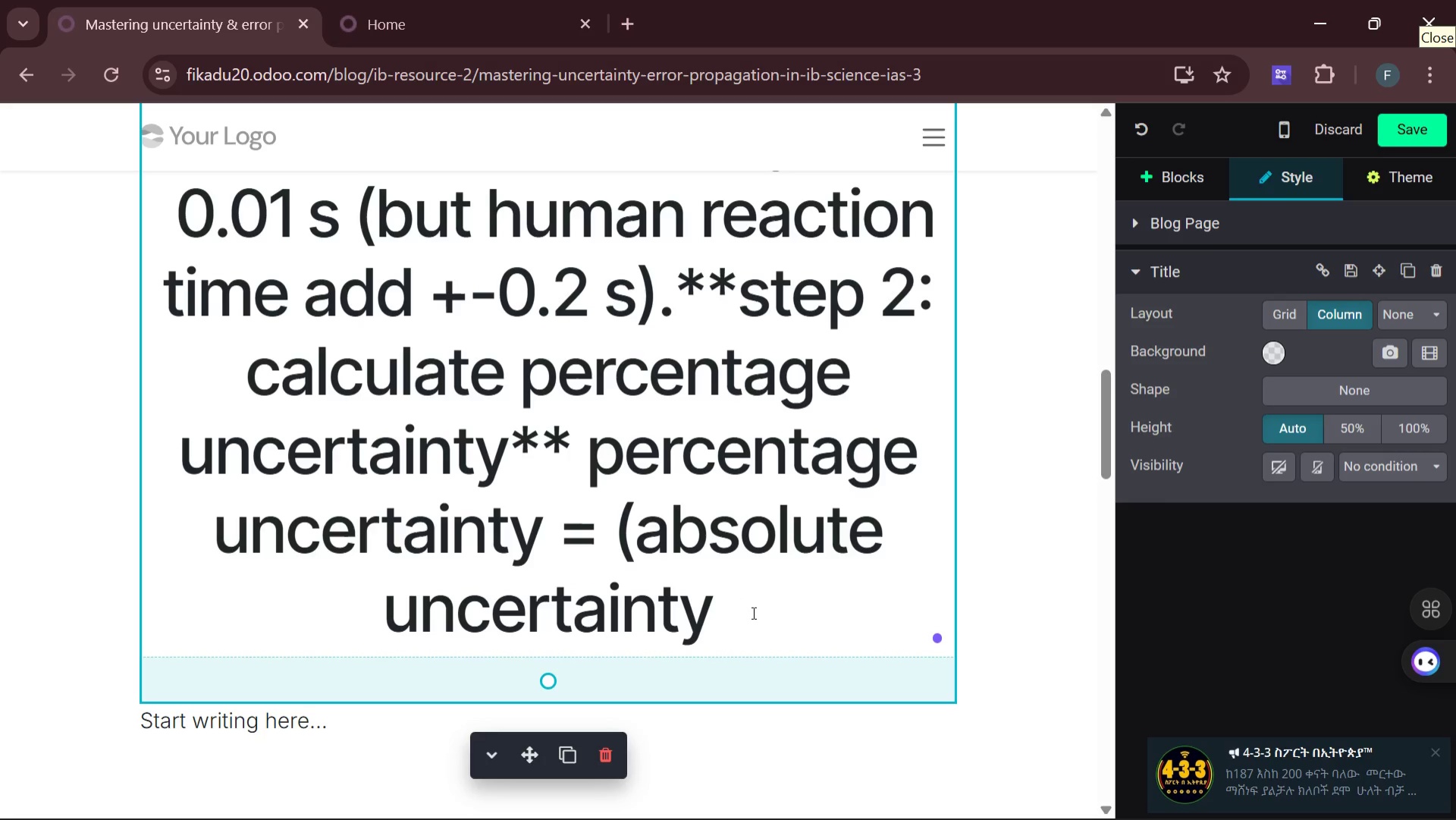 
key(Space)
 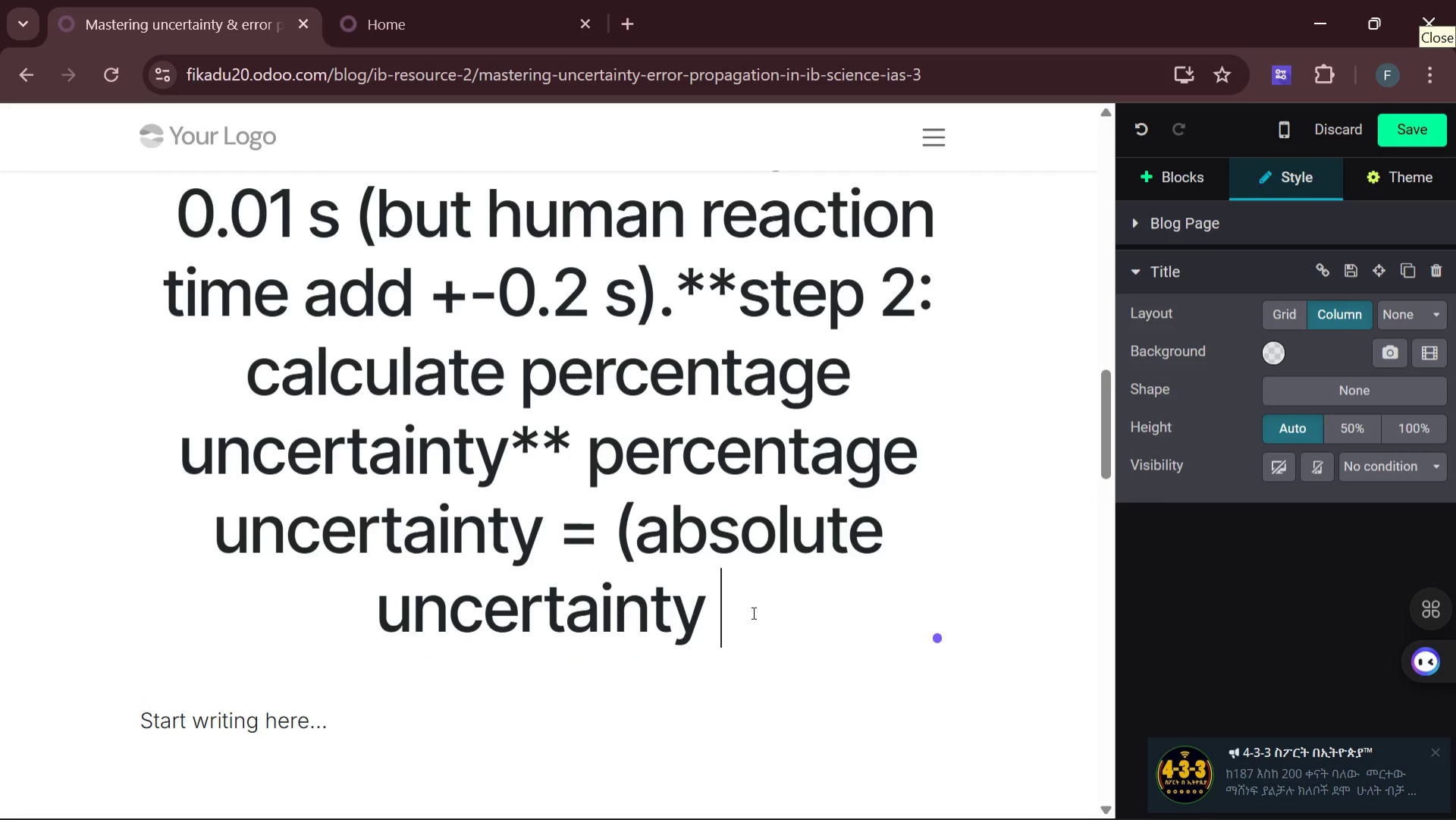 
key(Backspace)
 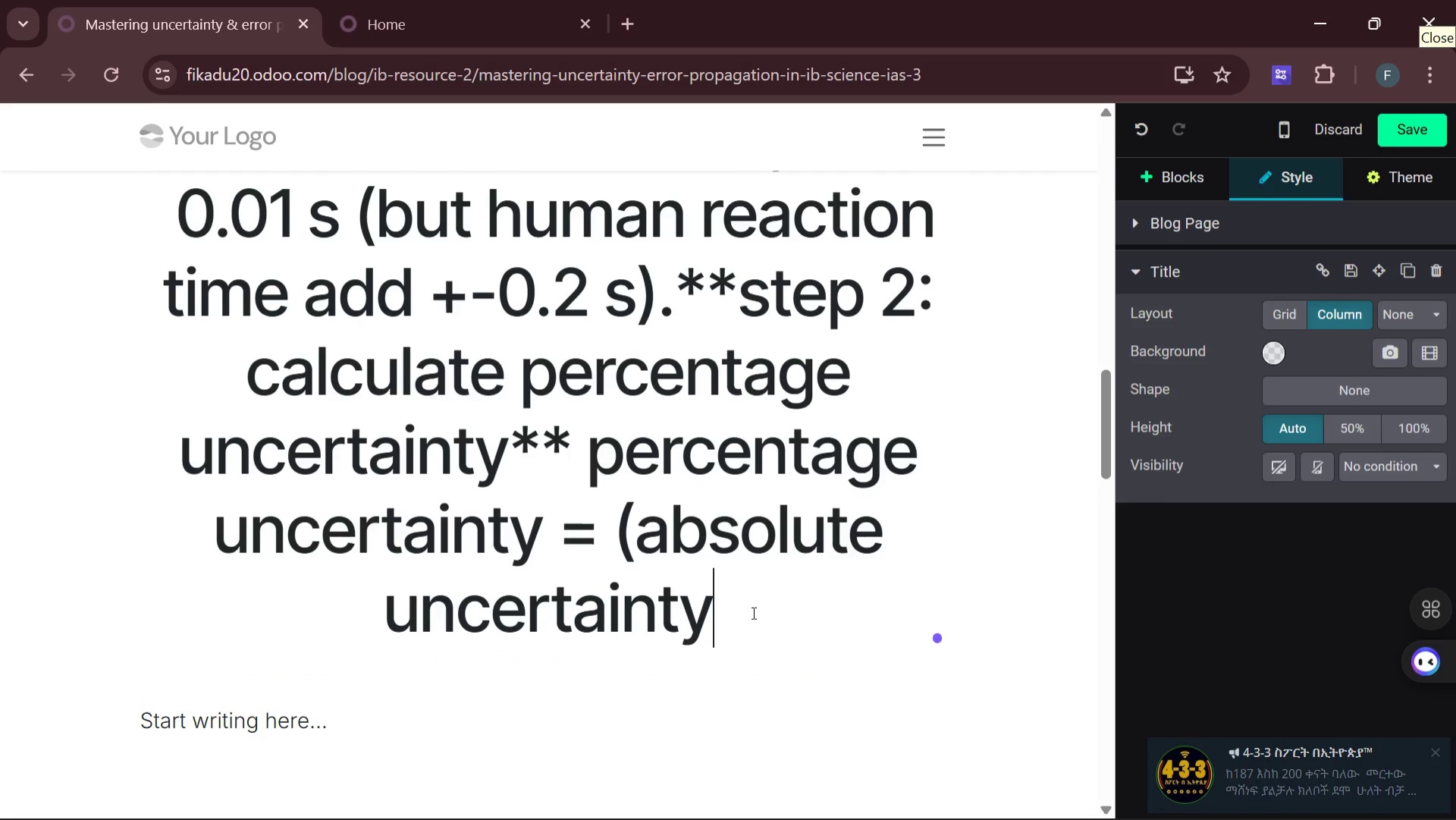 
key(Slash)
 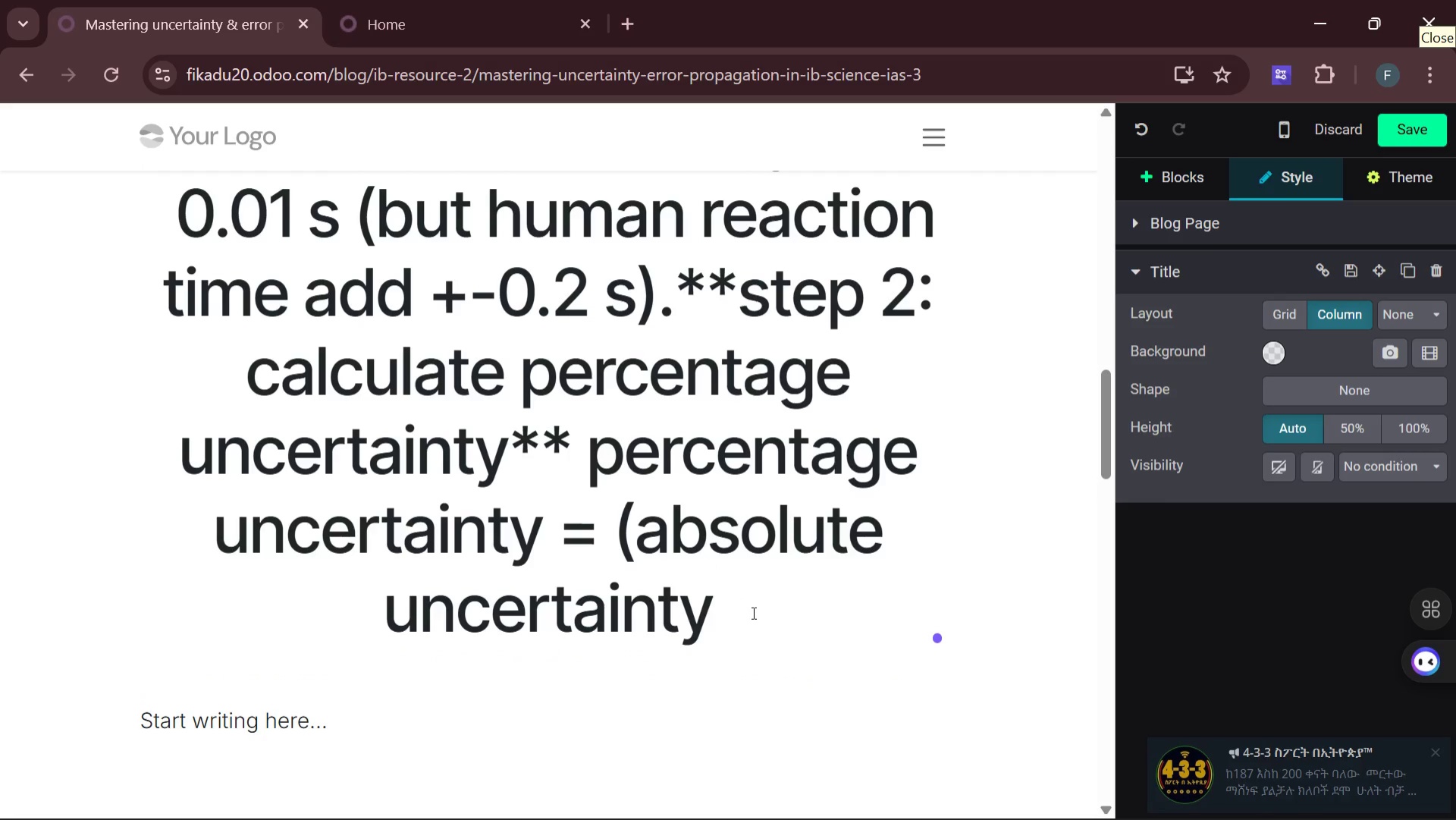 
key(Space)
 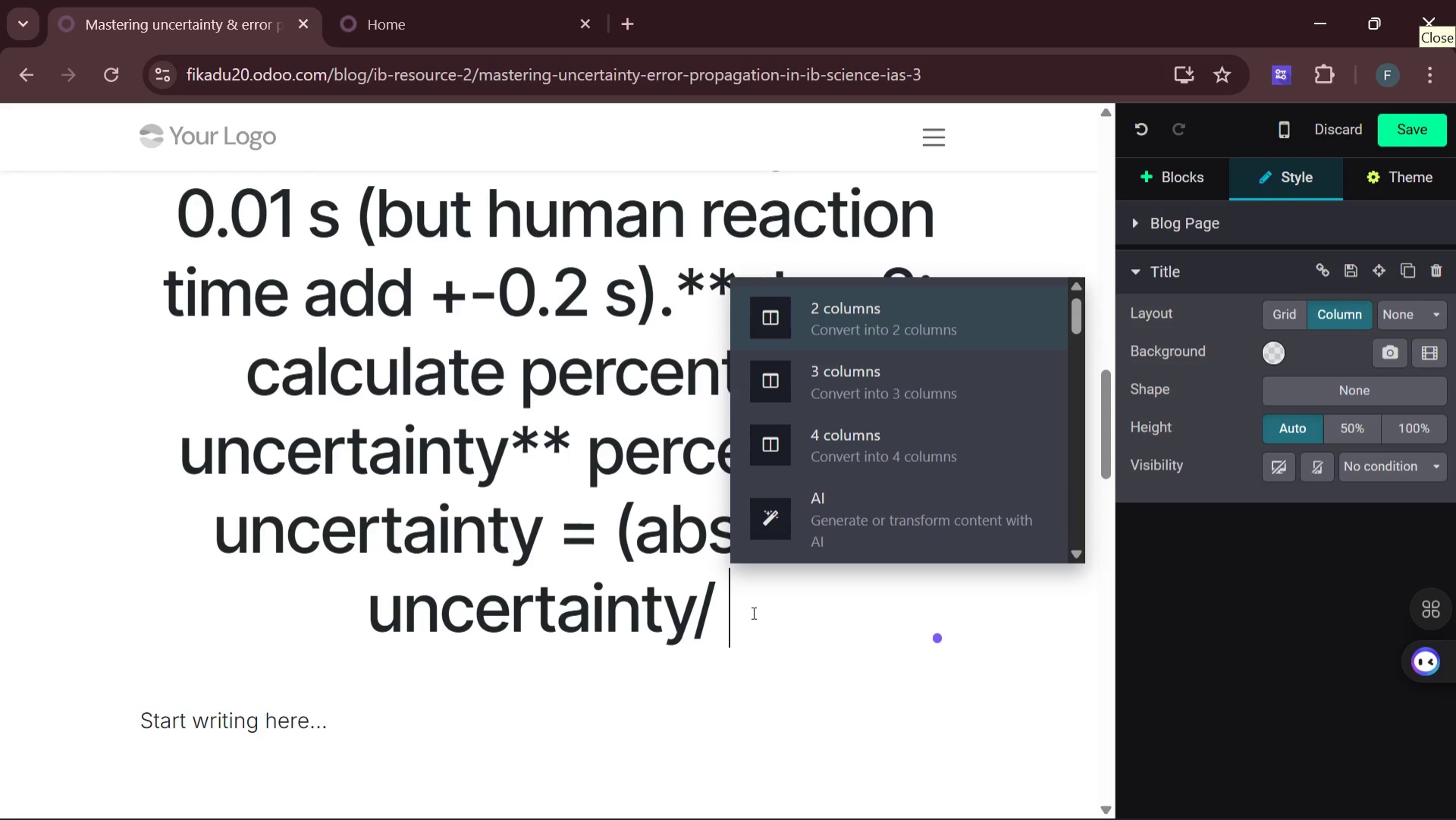 
type(meas)
 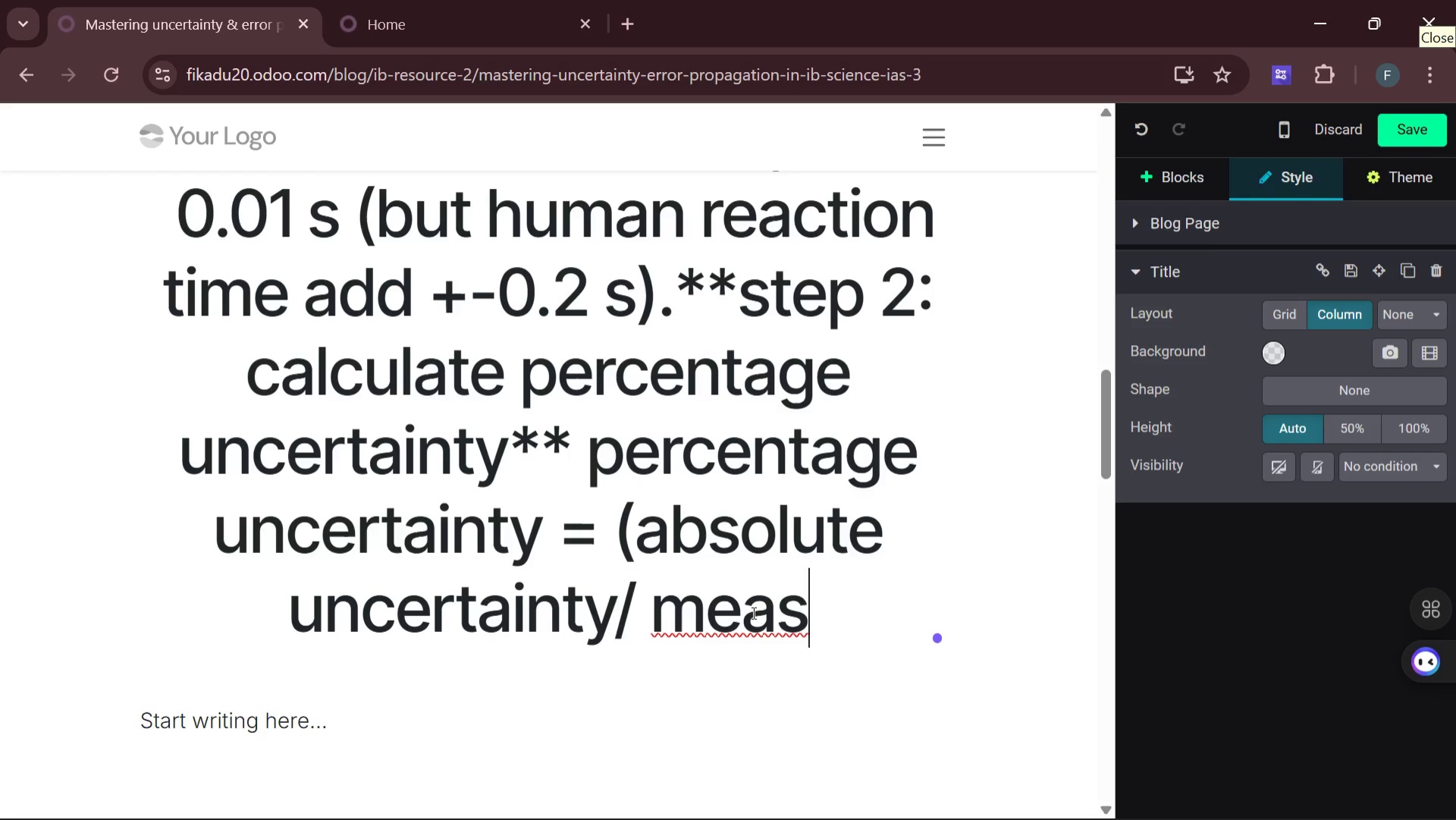 
type(urement )
 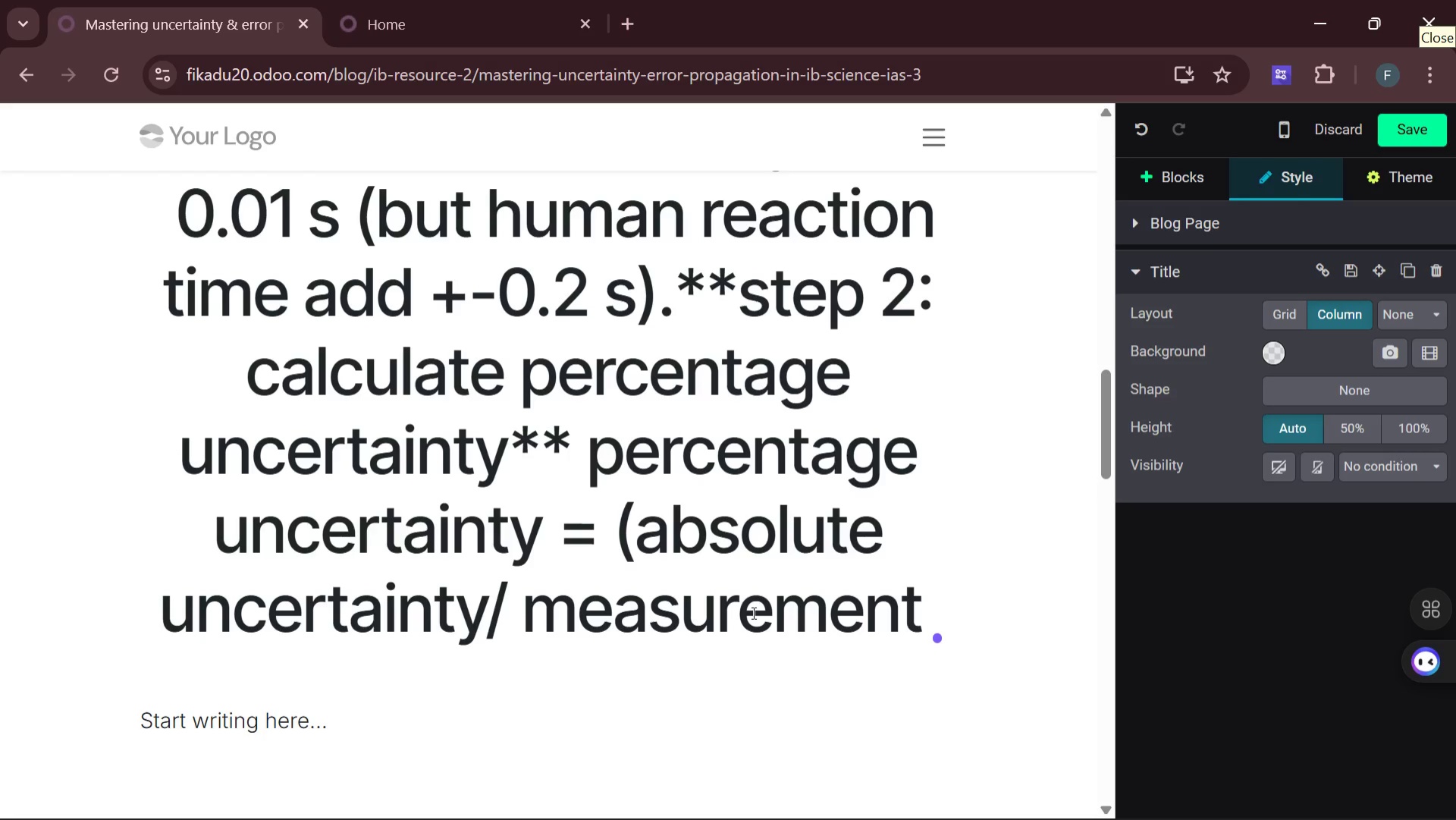 
wait(5.61)
 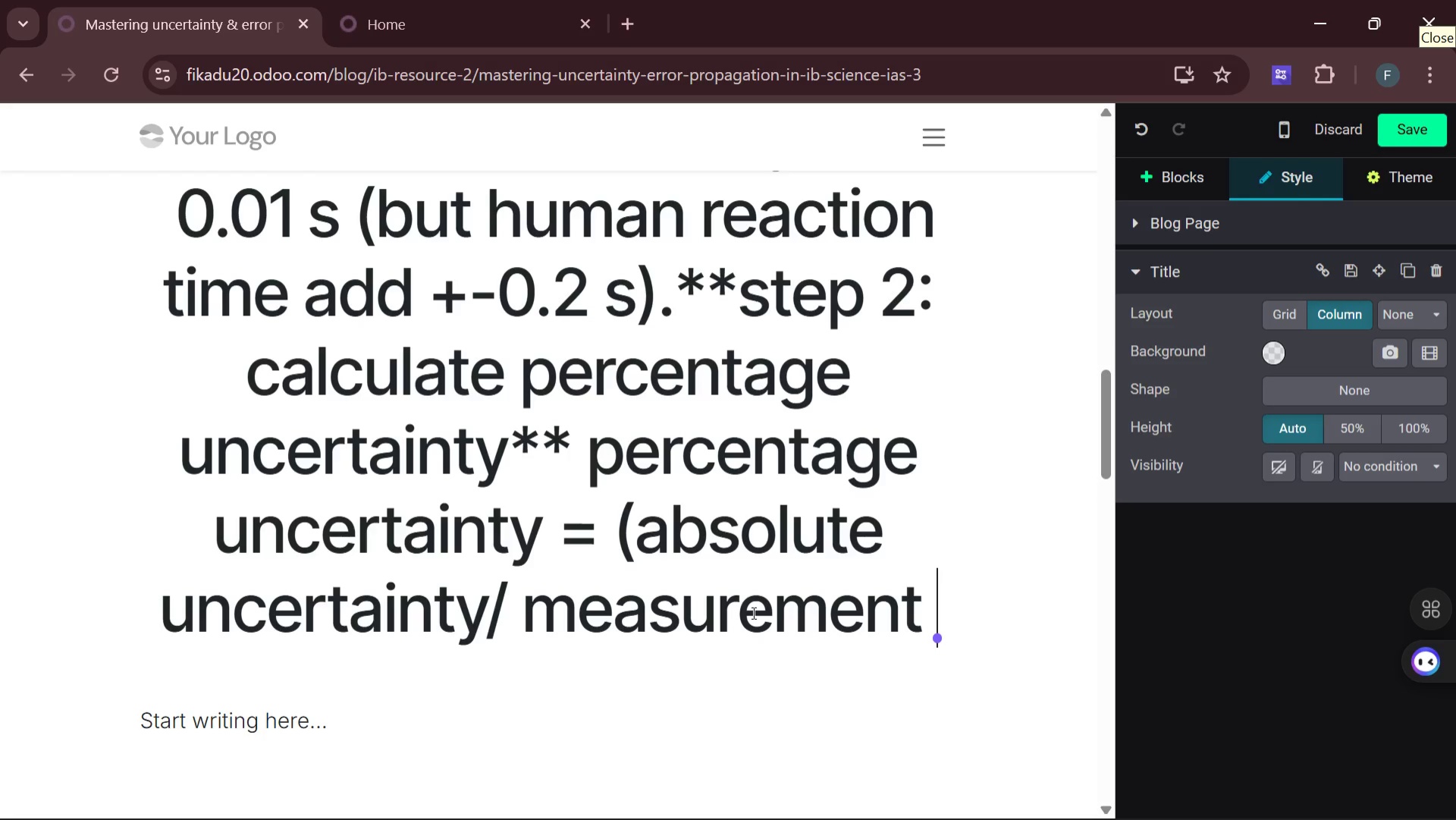 
type( **step 3; )
key(Backspace)
type(:)
key(Backspace)
key(Backspace)
type(:)
 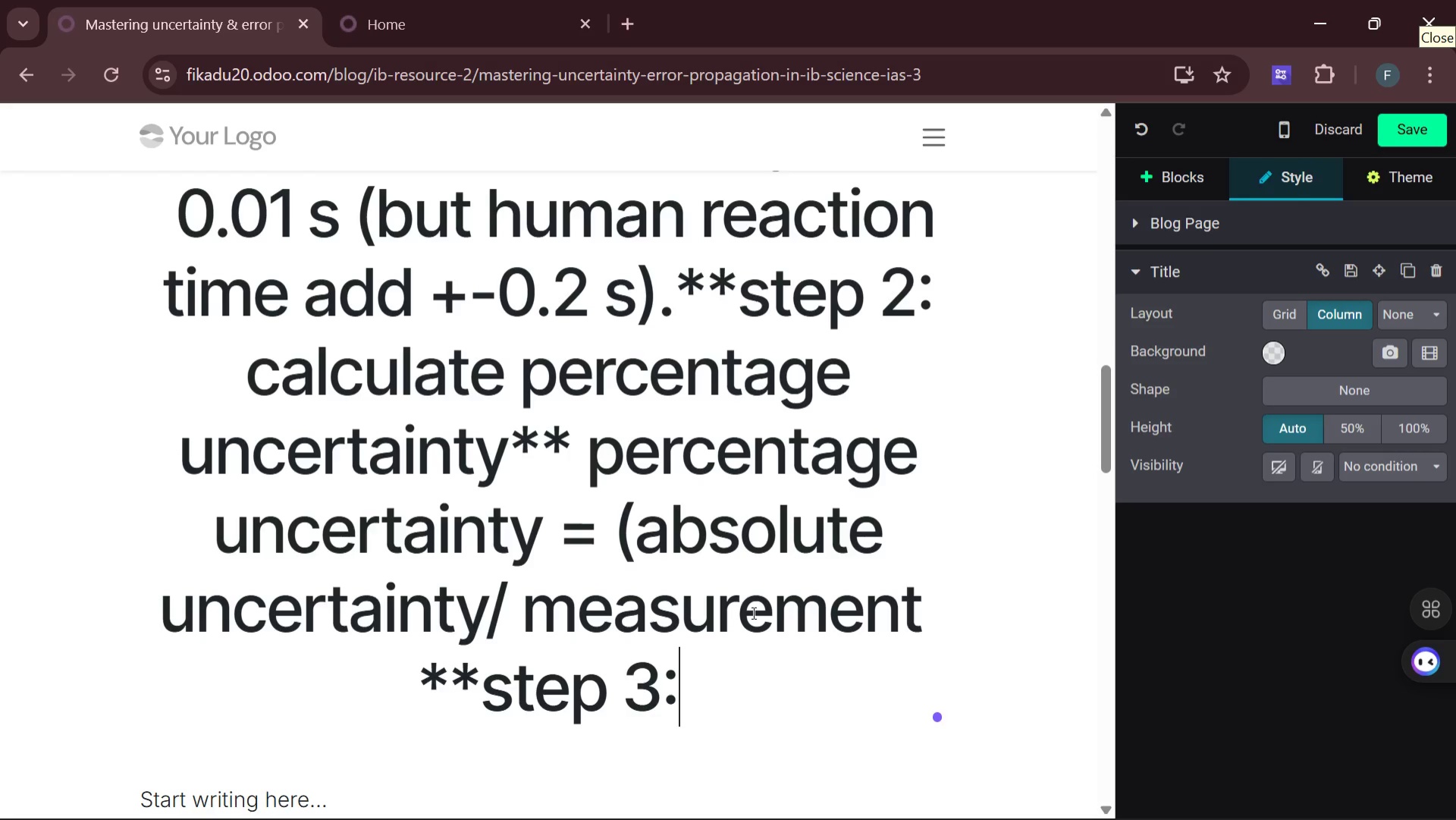 